 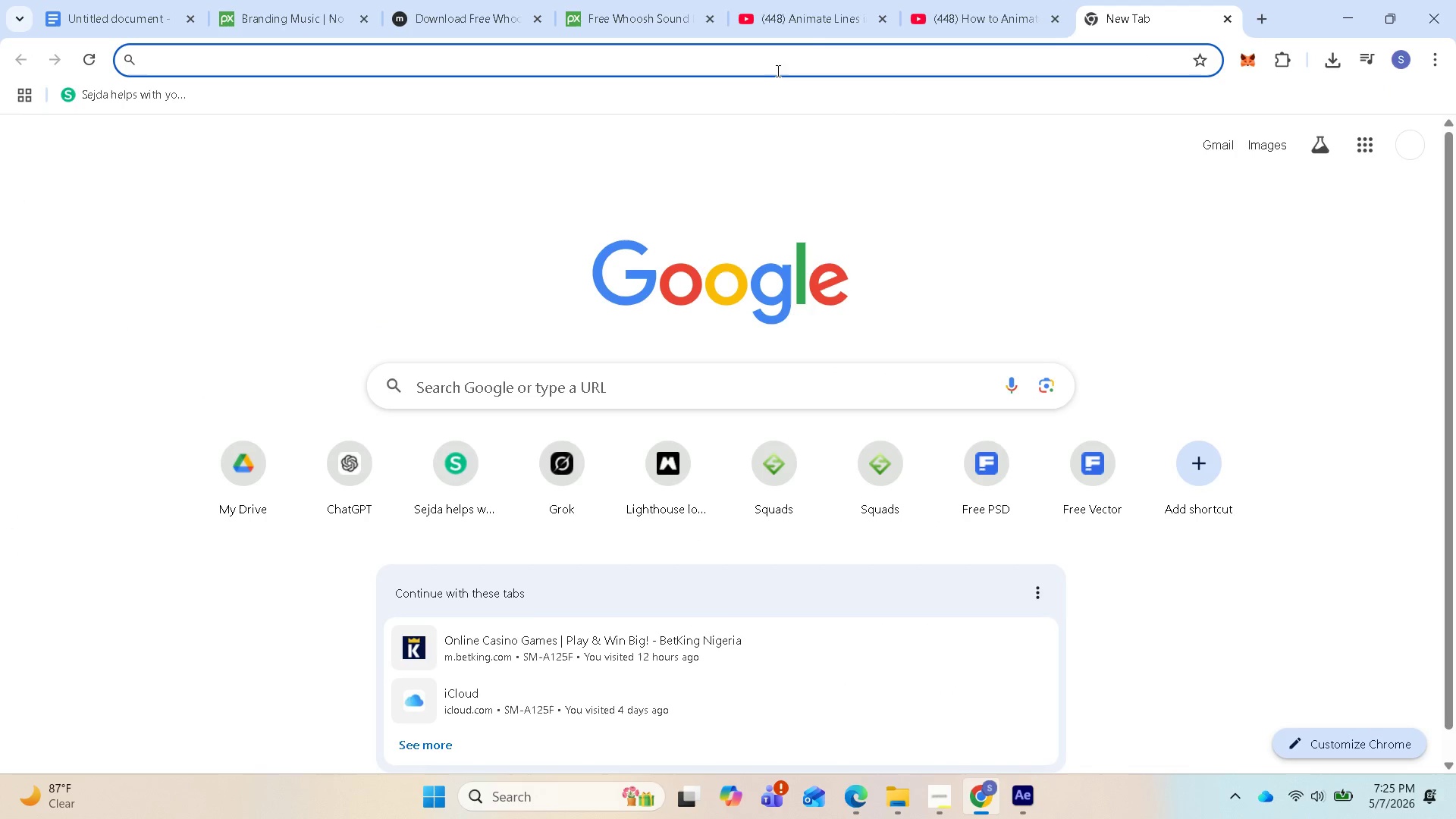 
key(Control+V)
 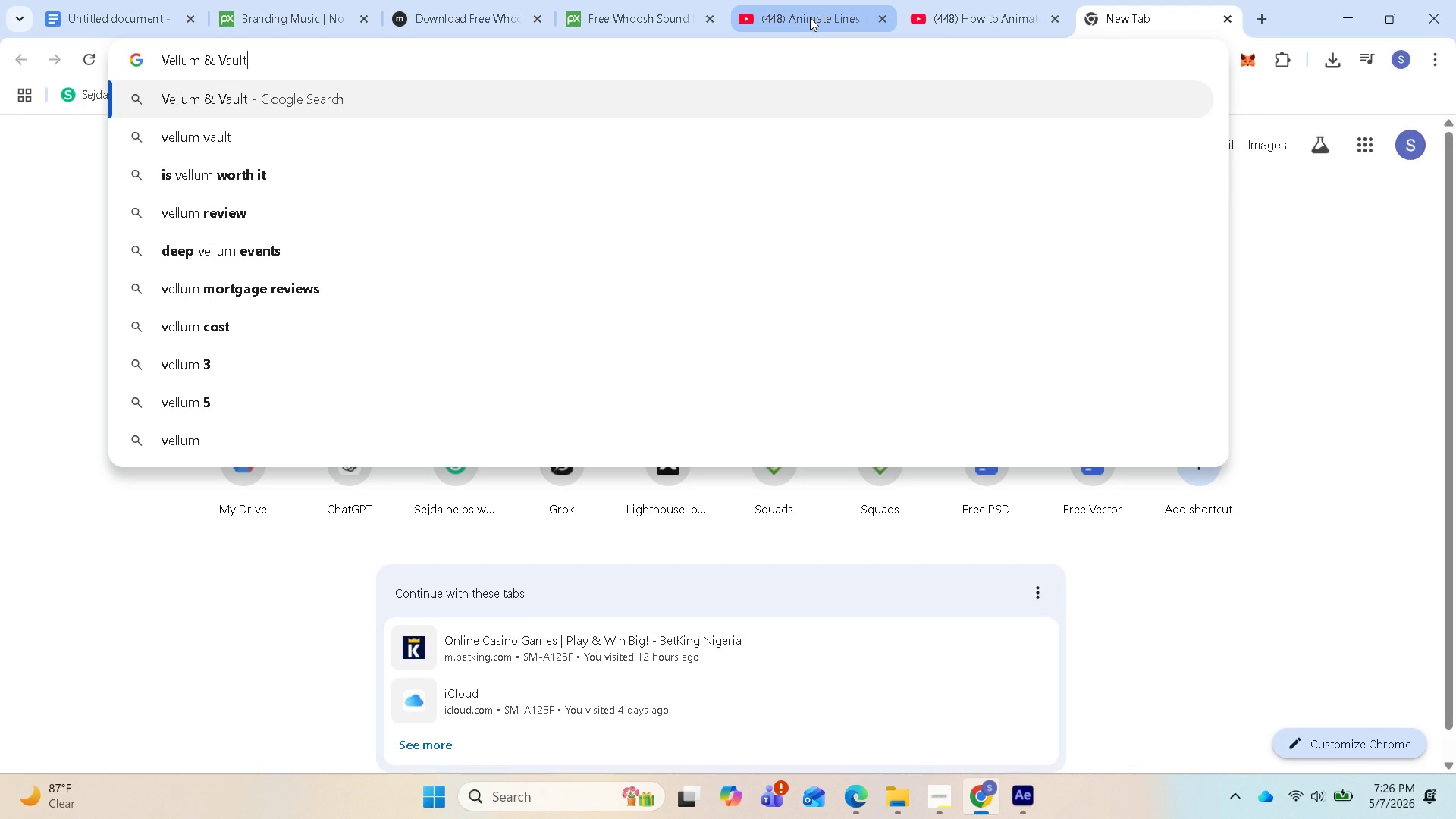 
type( logo )
 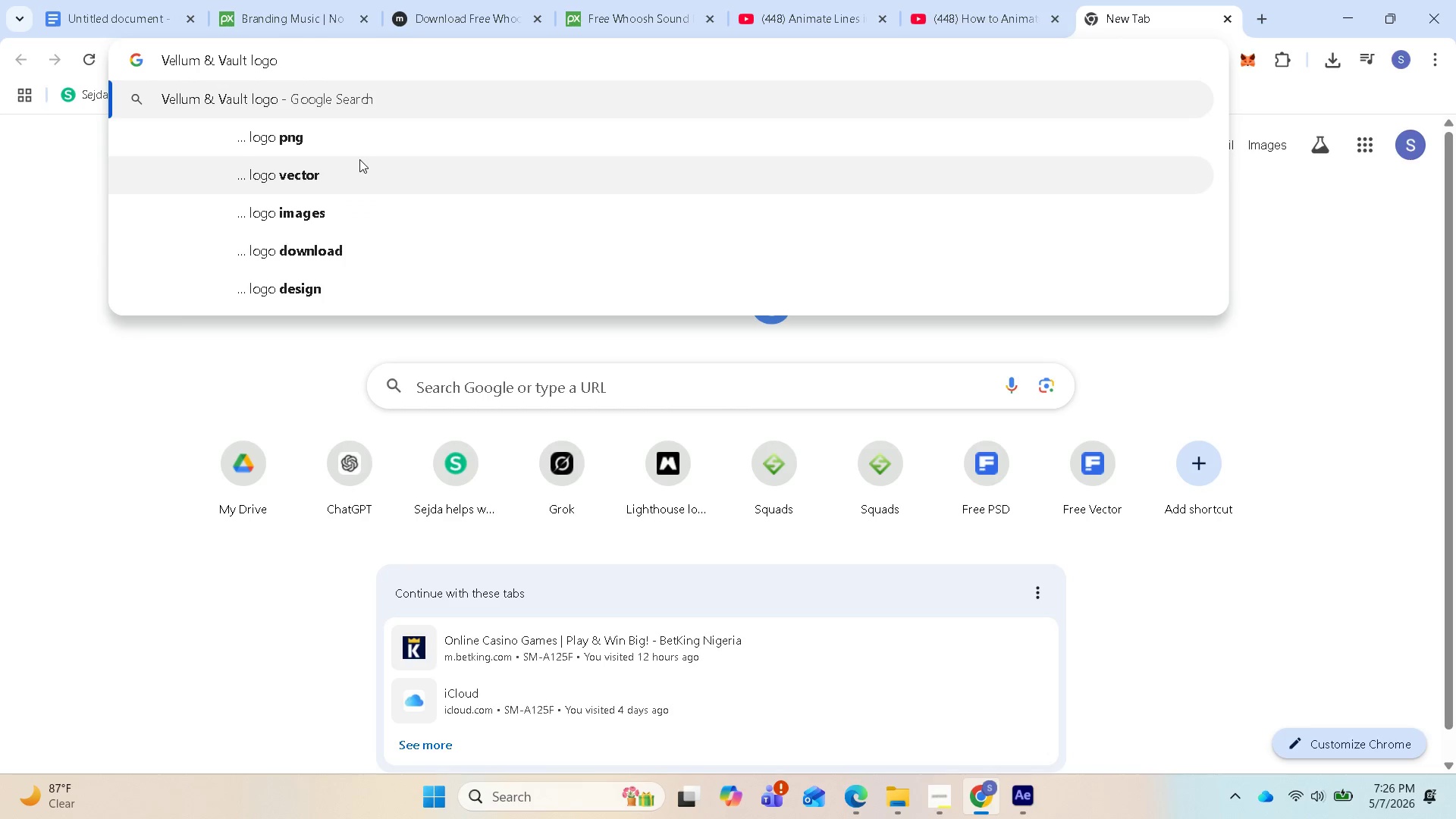 
left_click_drag(start_coordinate=[330, 140], to_coordinate=[325, 181])
 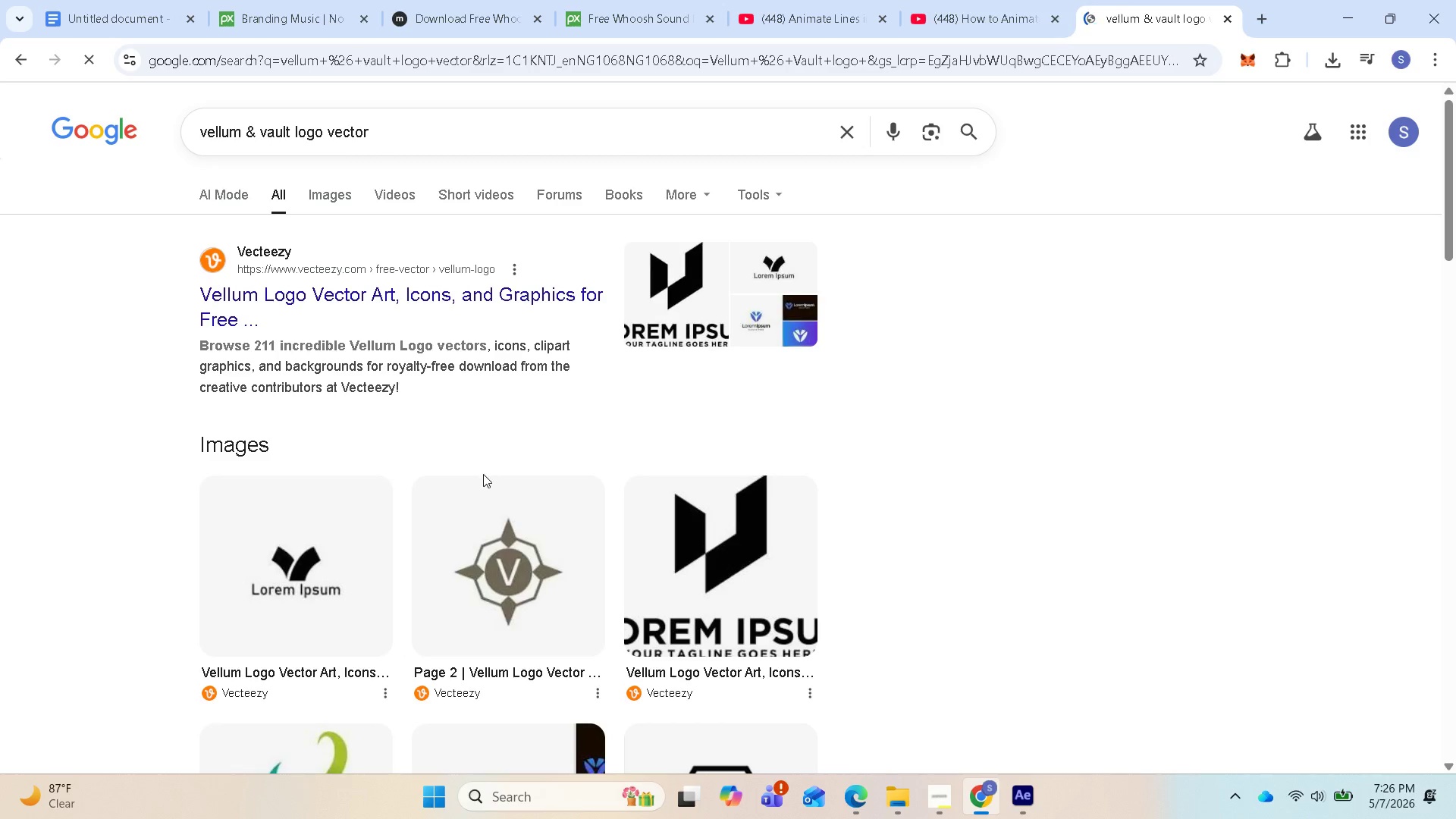 
scroll: coordinate [497, 495], scroll_direction: down, amount: 6.0
 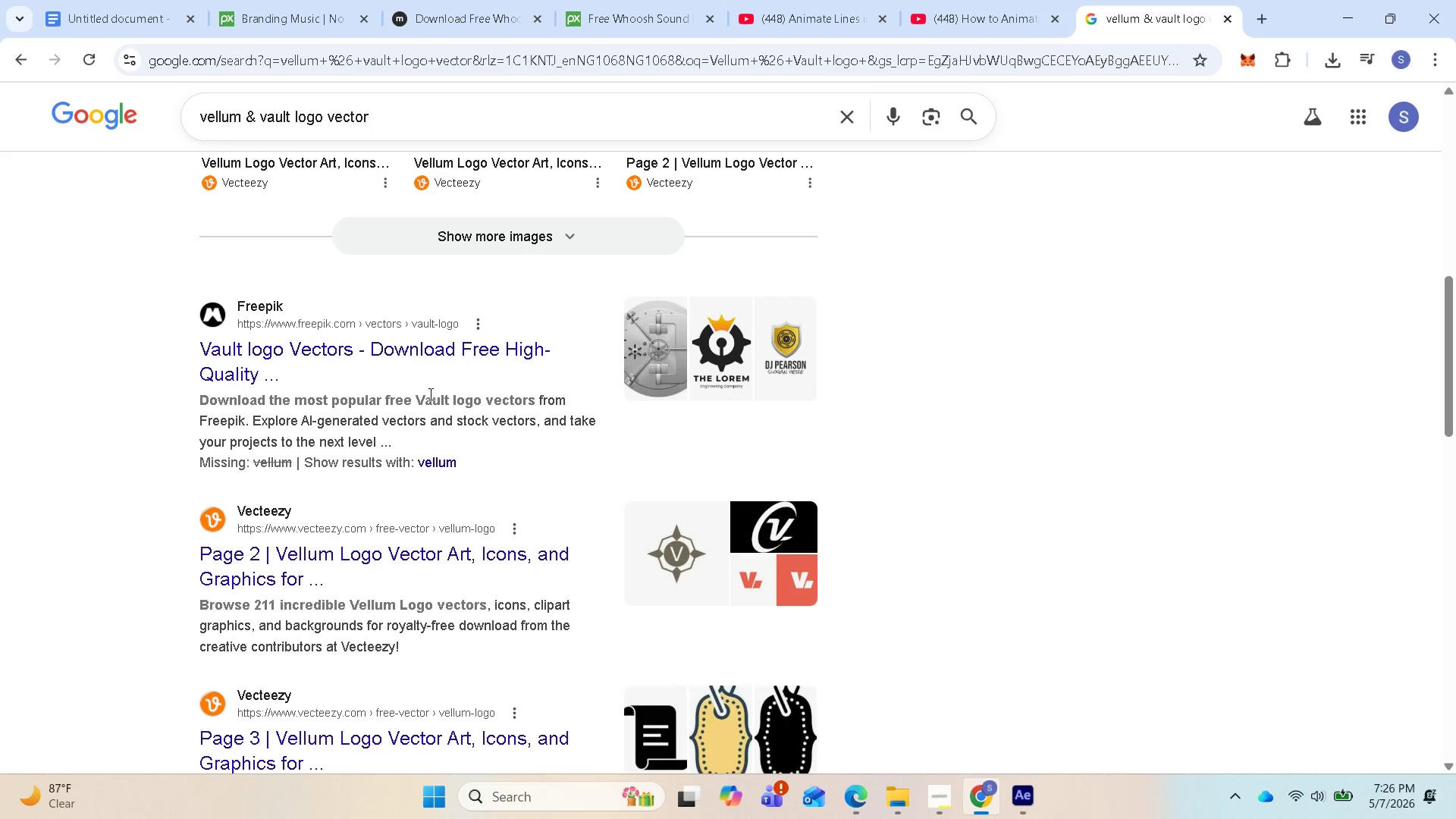 
wait(8.5)
 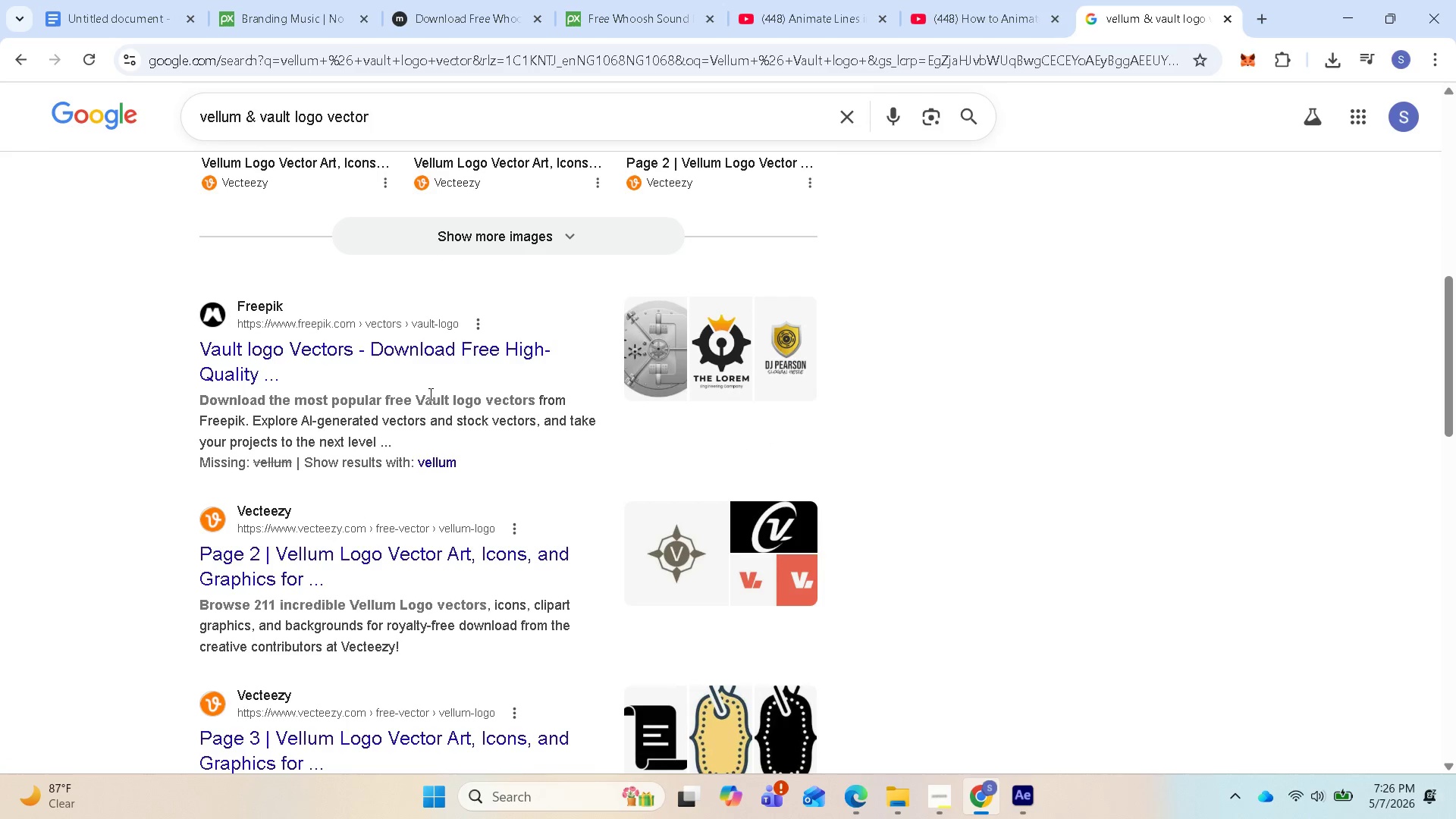 
left_click([422, 342])
 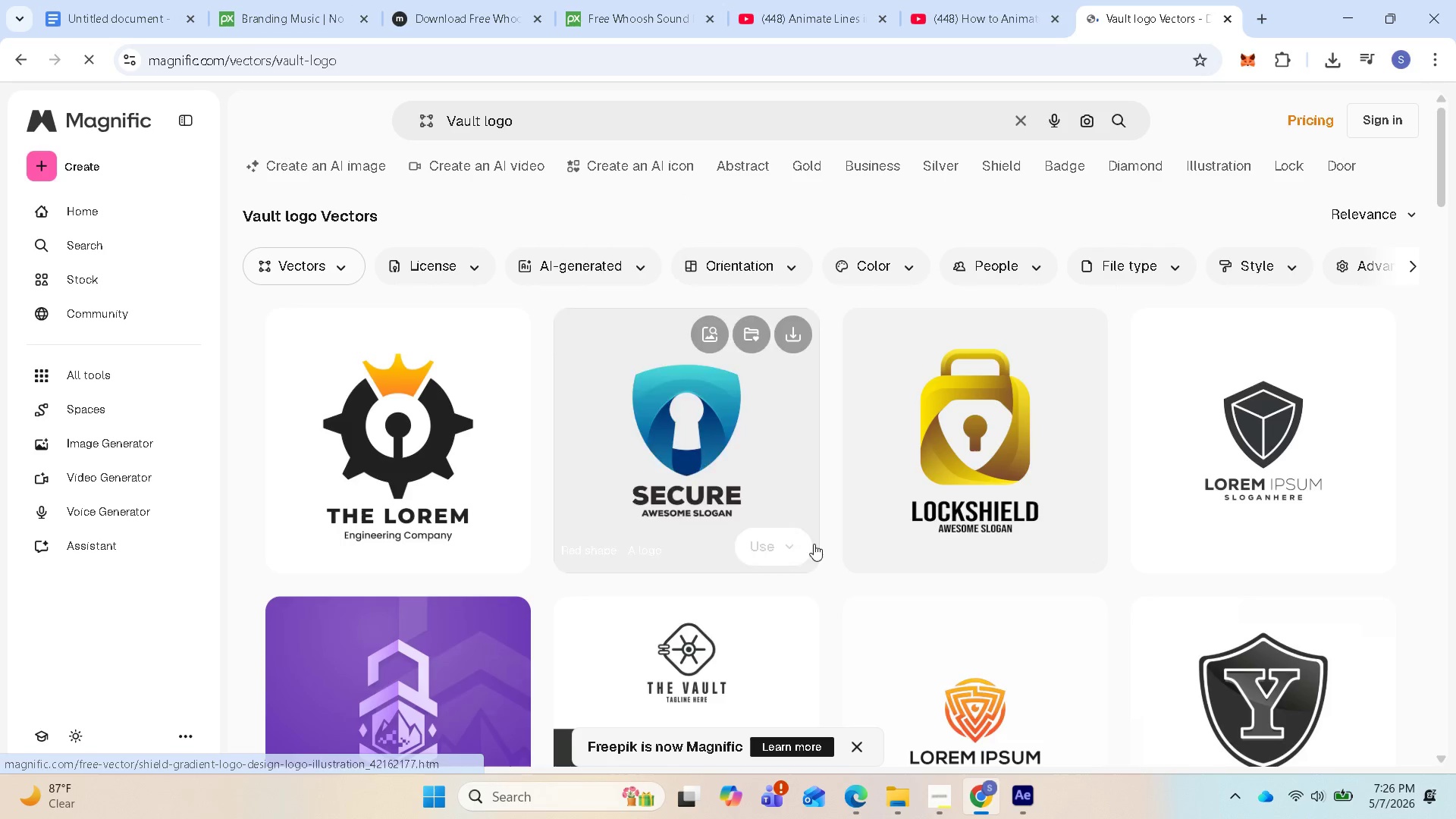 
wait(7.39)
 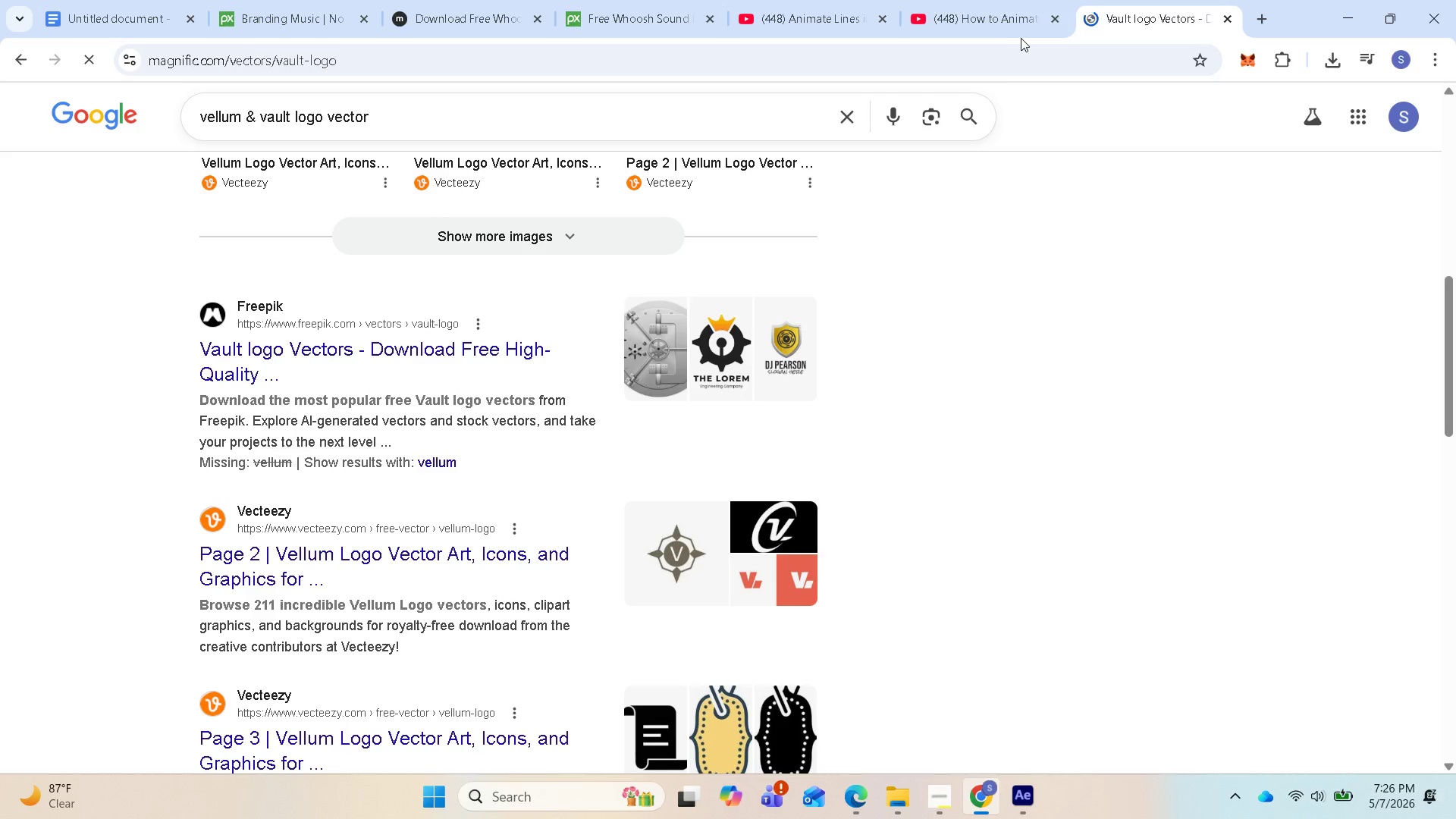 
left_click_drag(start_coordinate=[524, 133], to_coordinate=[447, 121])
 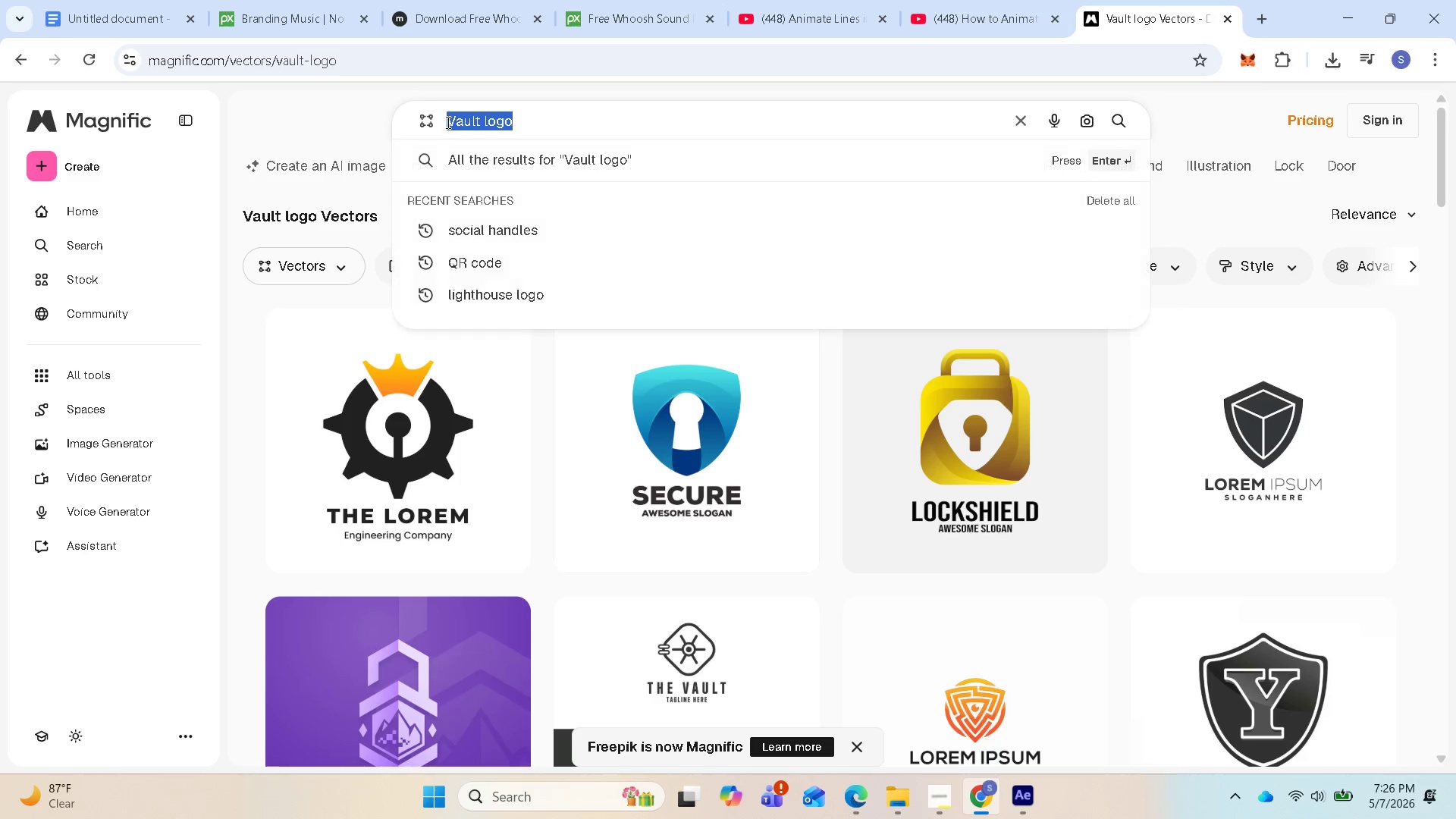 
key(Control+V)
 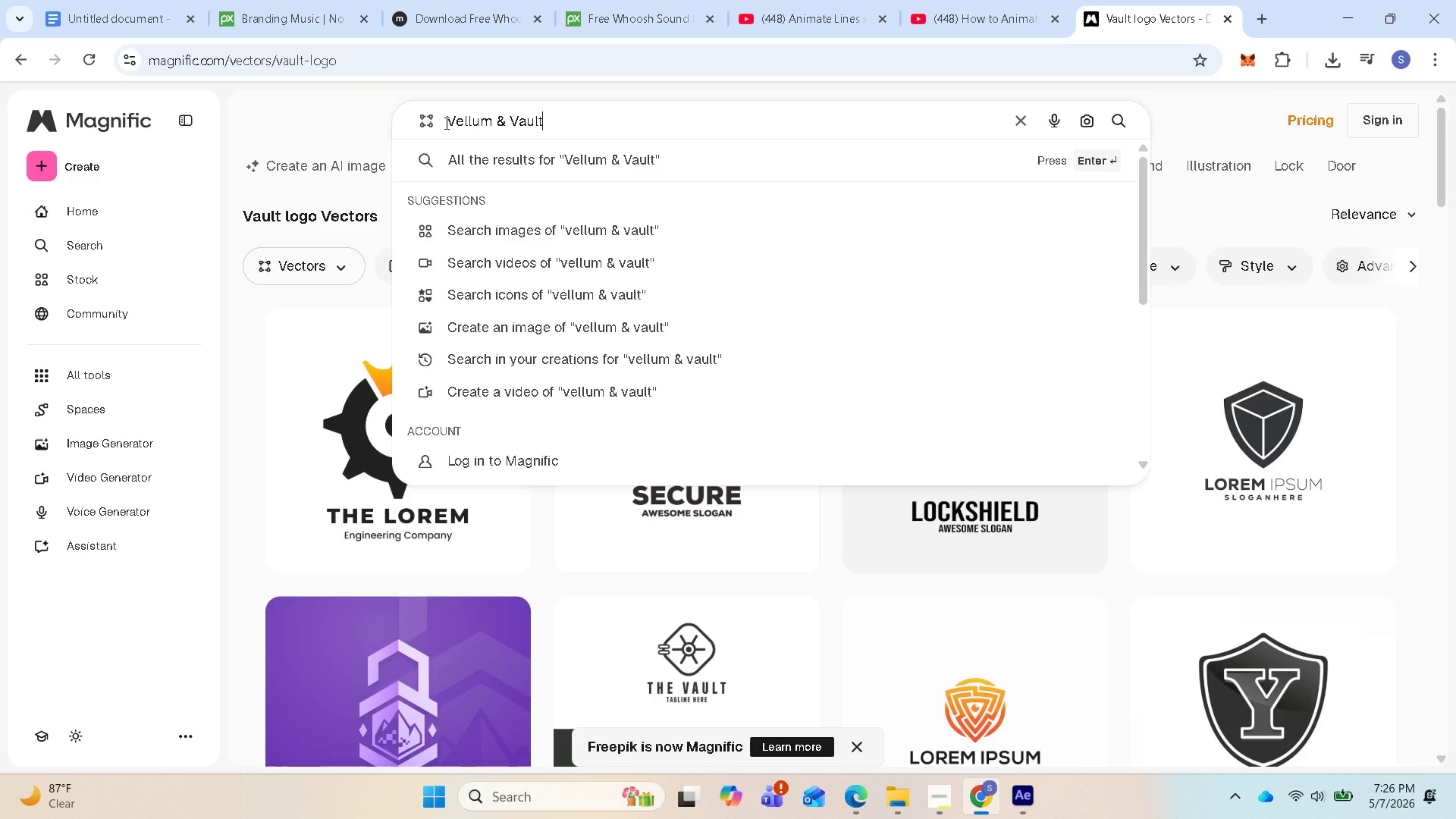 
key(Enter)
 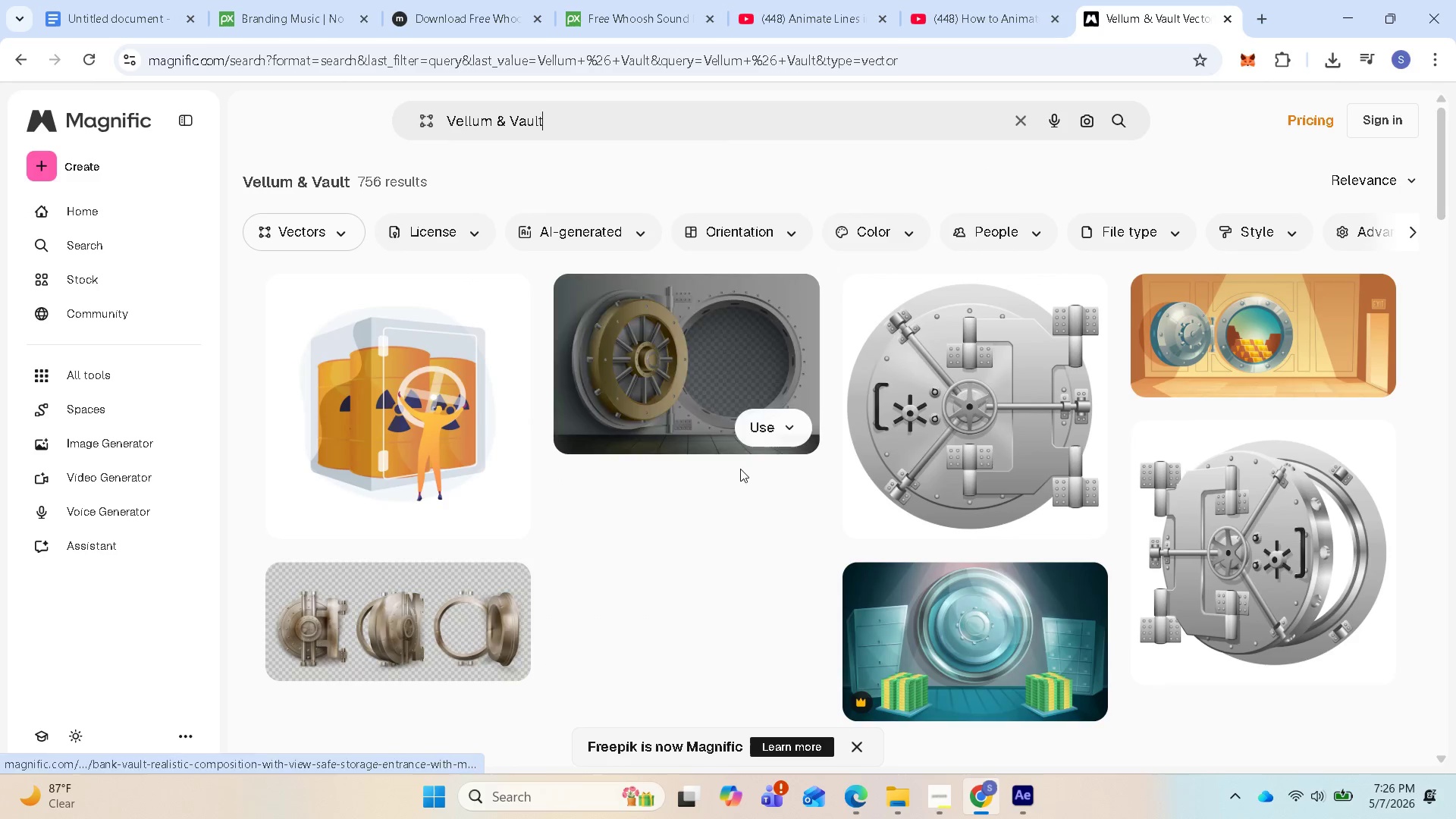 
scroll: coordinate [747, 571], scroll_direction: down, amount: 6.0
 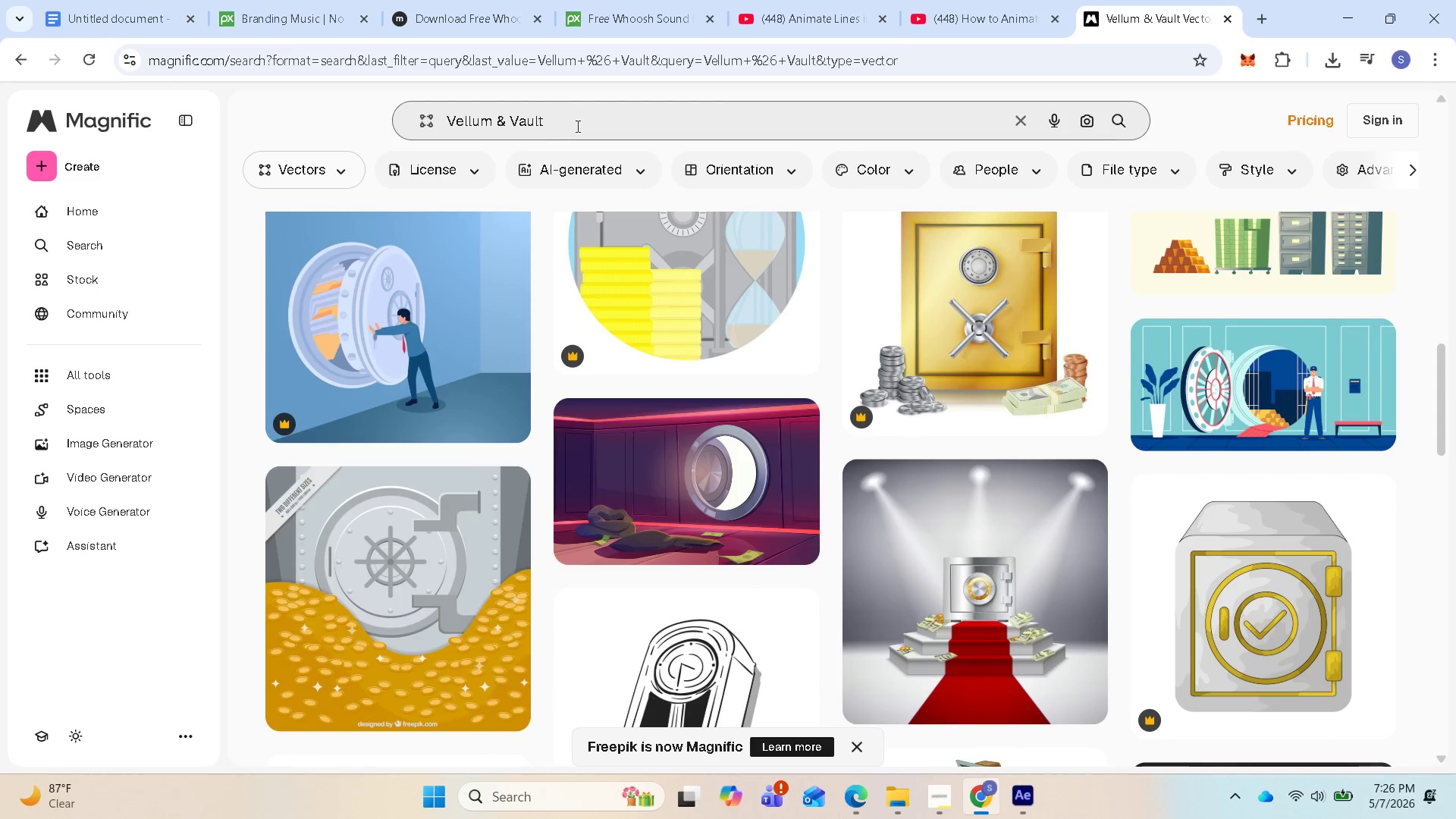 
type( logo)
 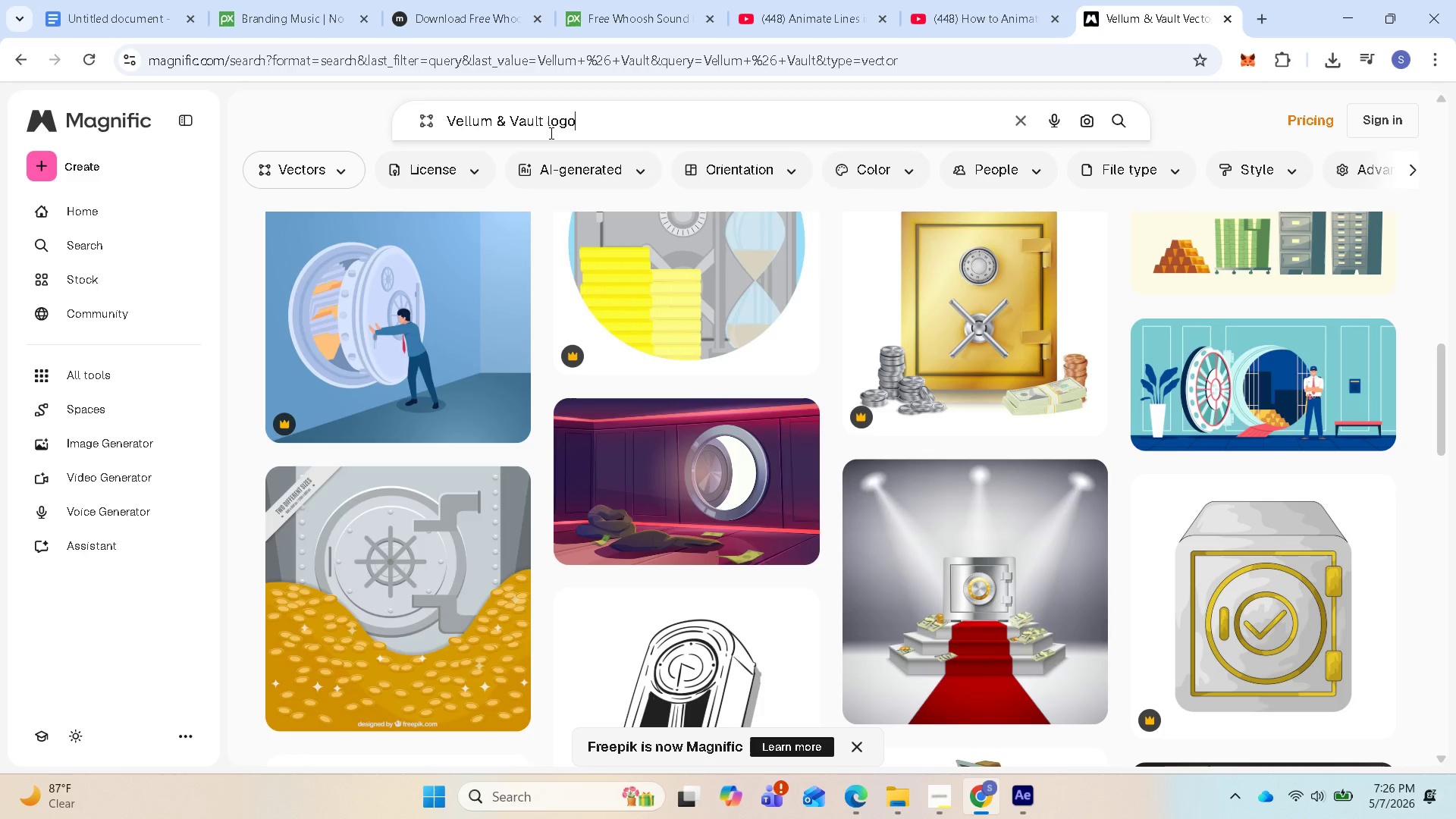 
key(Enter)
 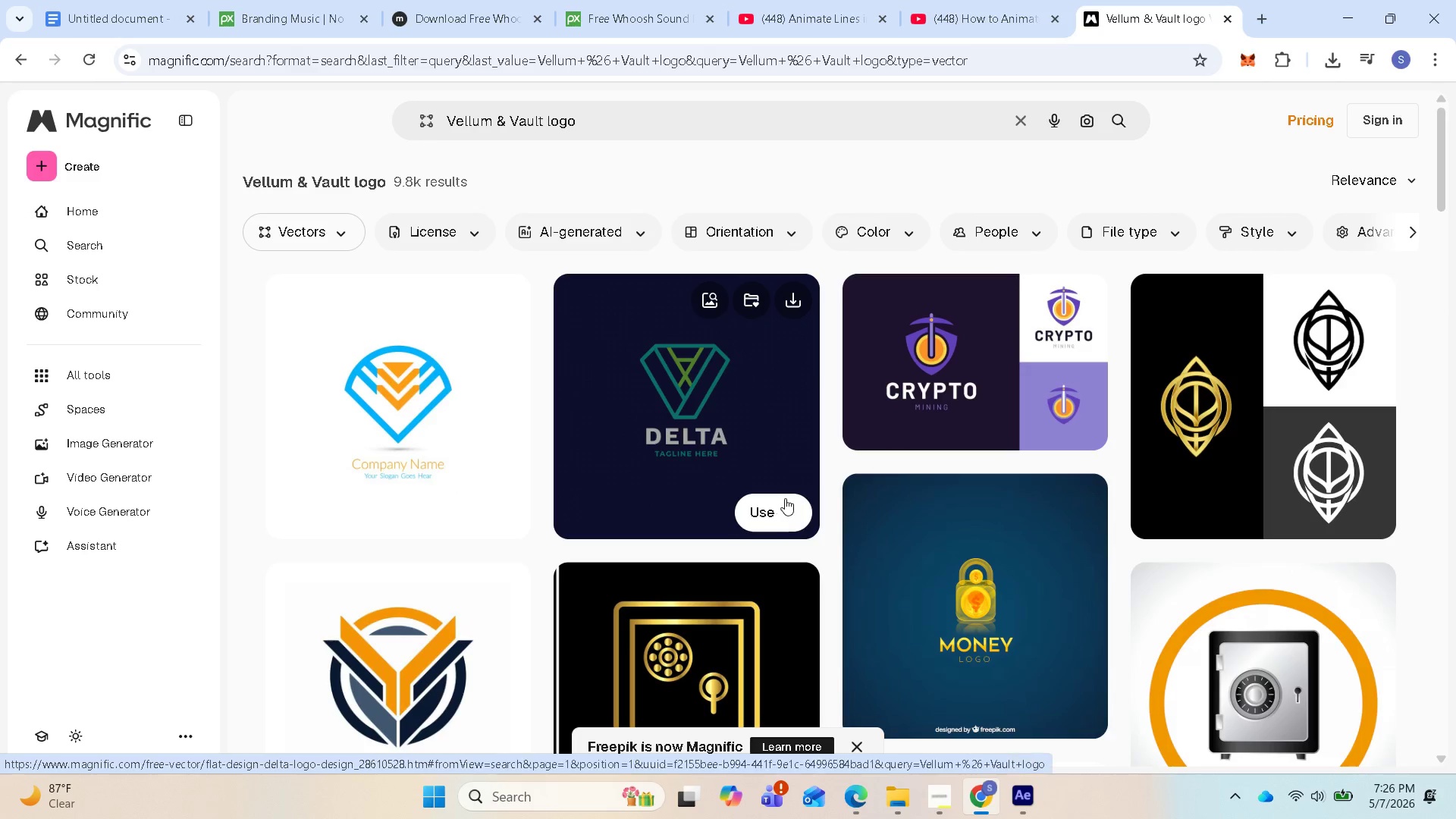 
scroll: coordinate [811, 527], scroll_direction: down, amount: 11.0
 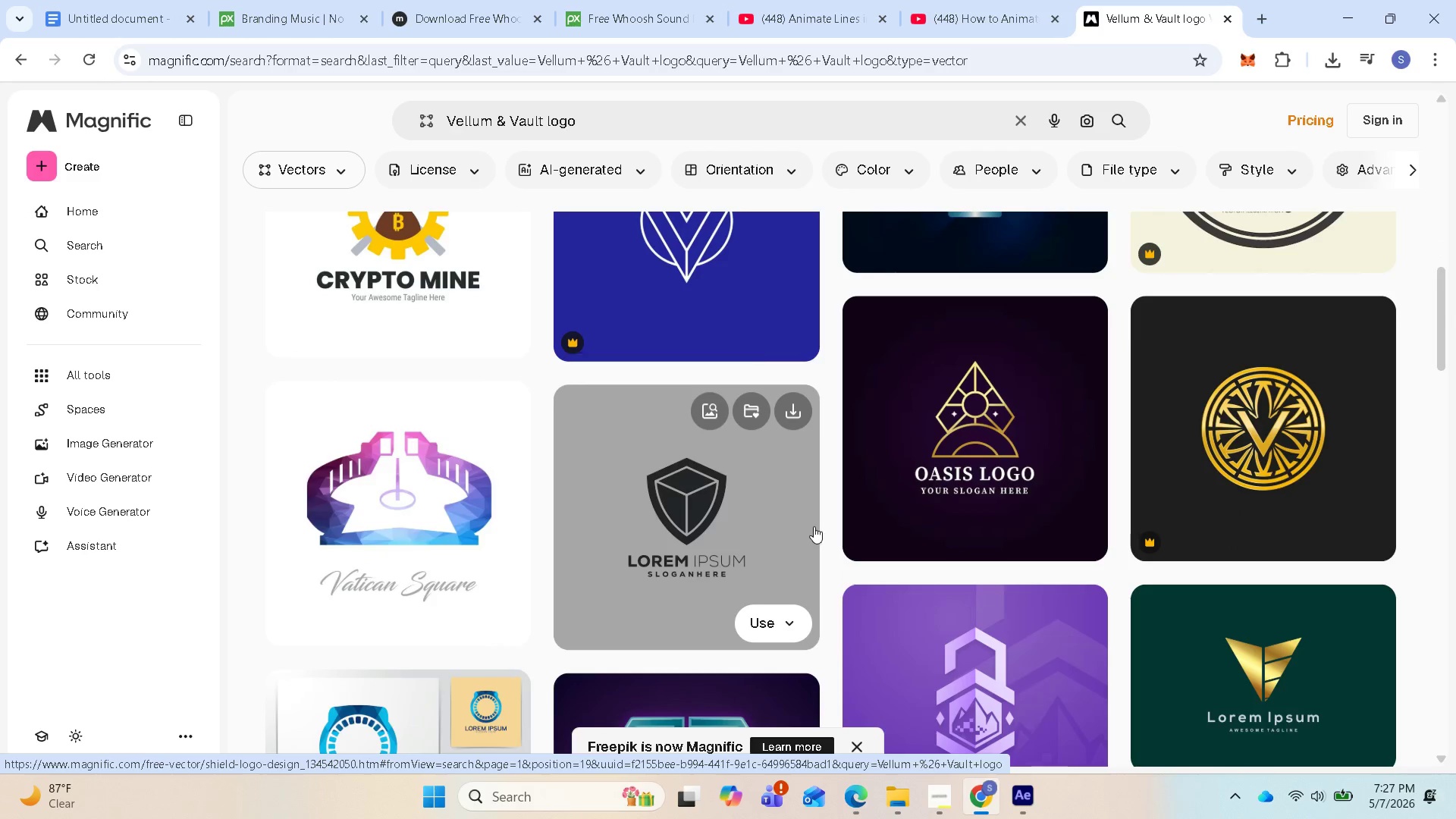 
scroll: coordinate [711, 480], scroll_direction: down, amount: 18.0
 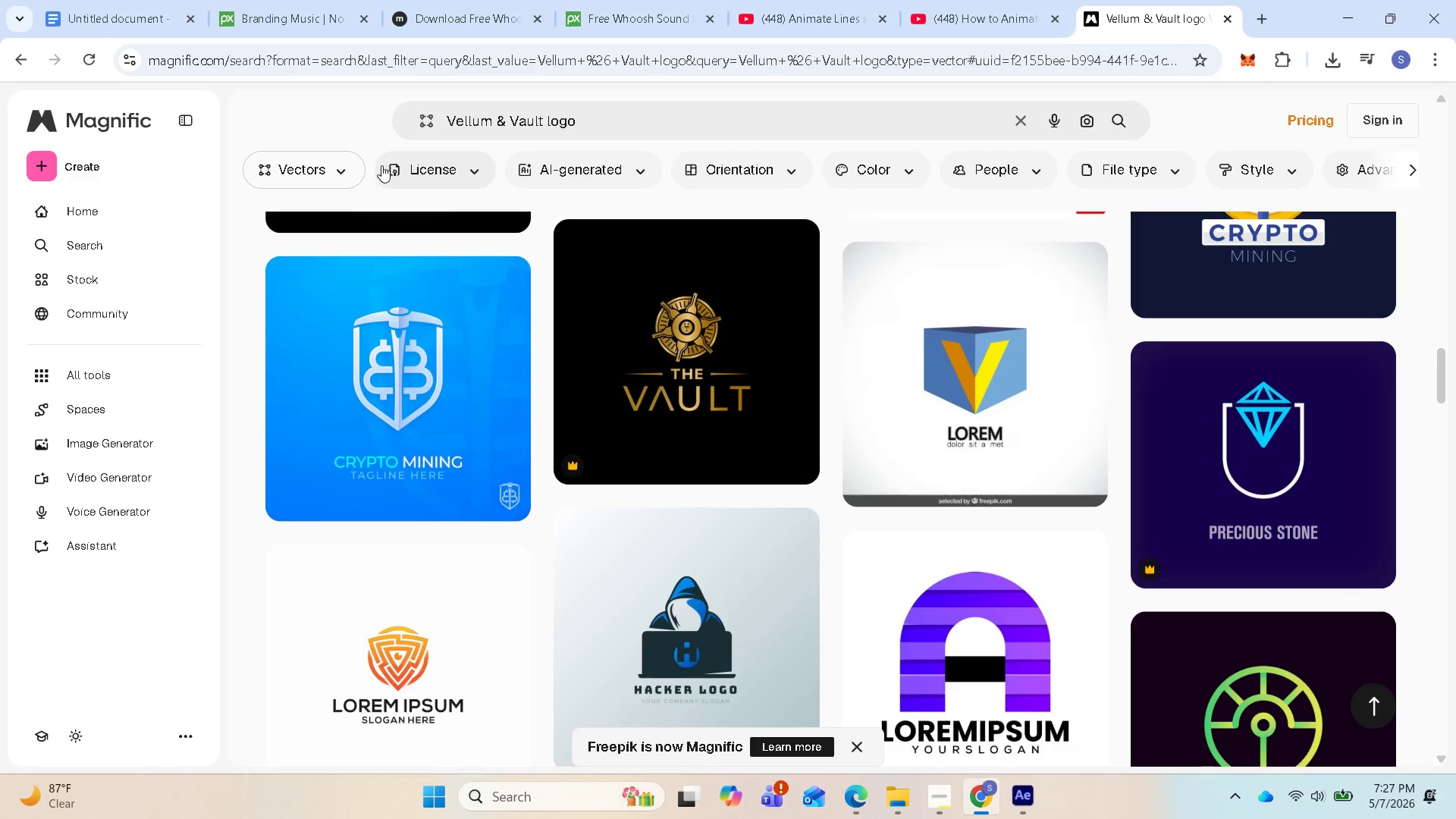 
left_click([347, 170])
 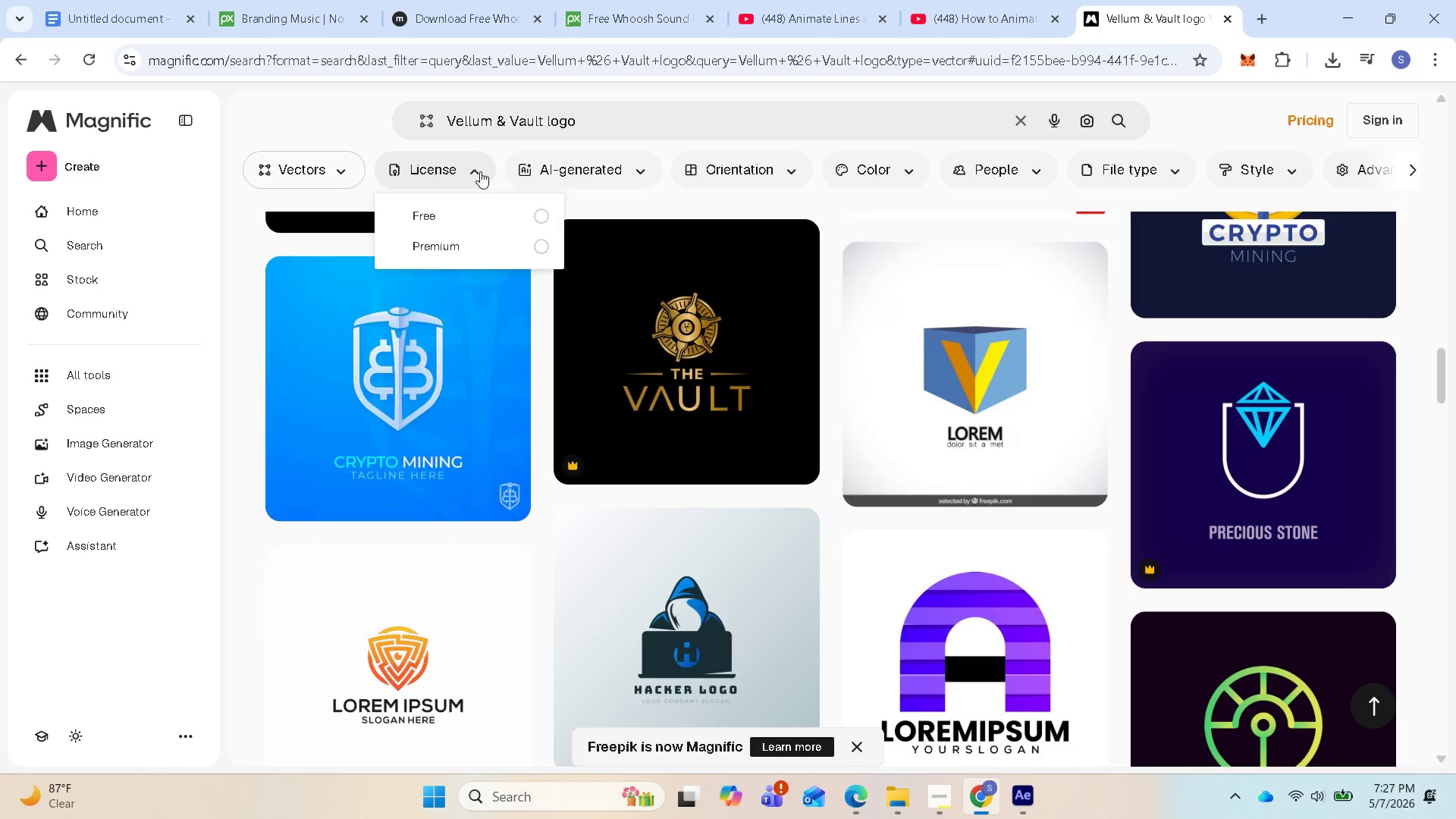 
left_click([453, 215])
 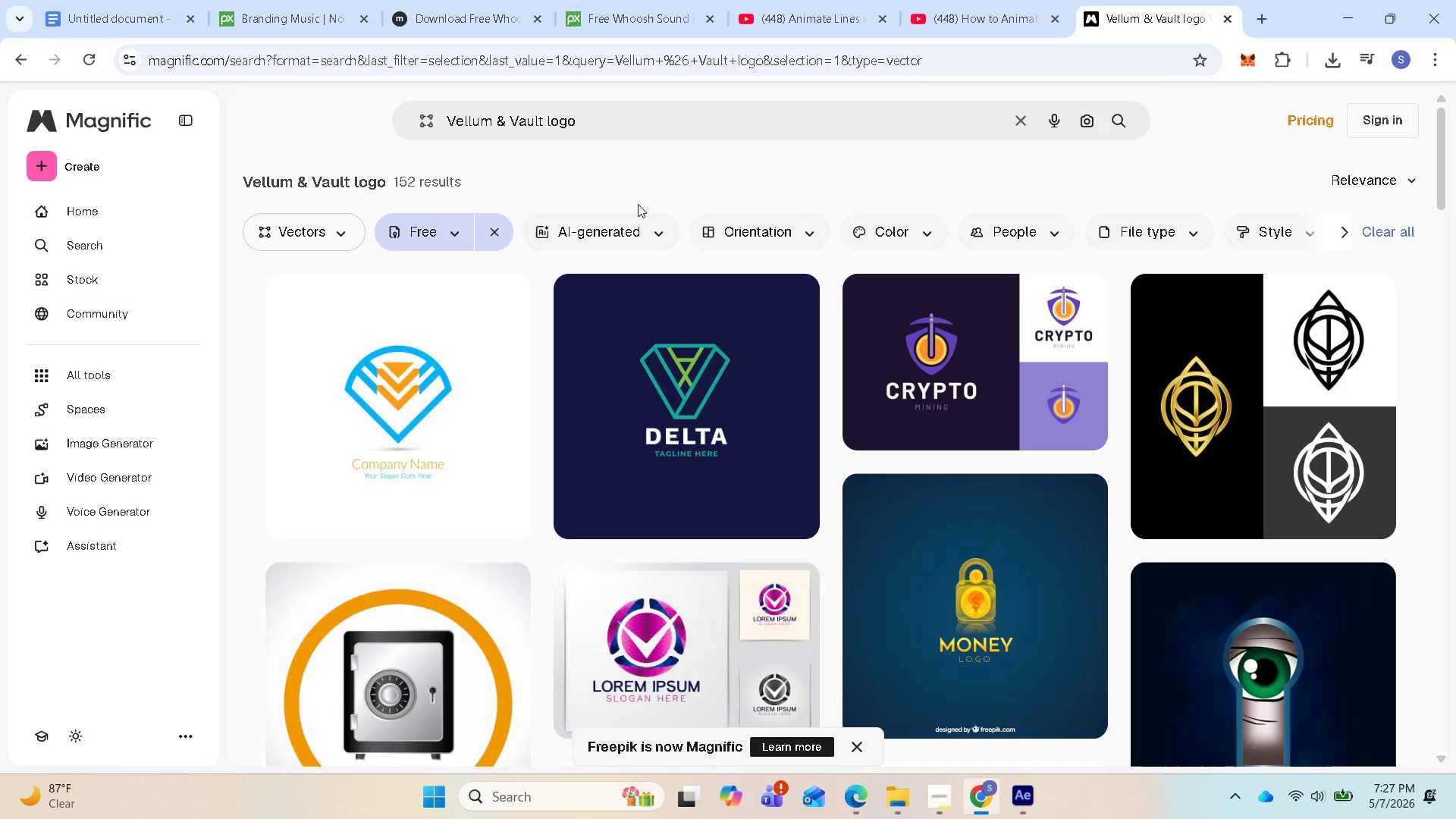 
left_click([636, 224])
 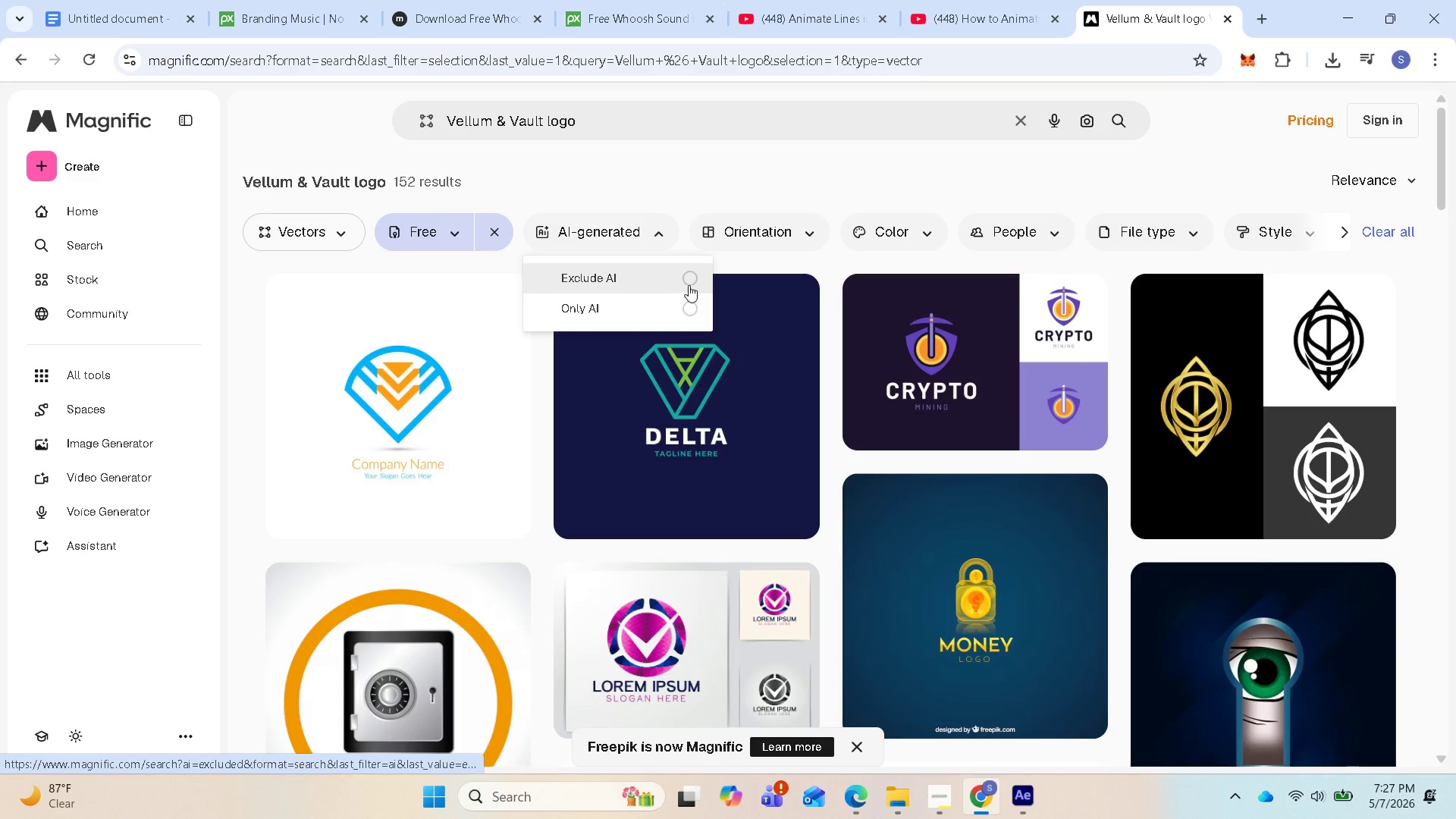 
wait(5.55)
 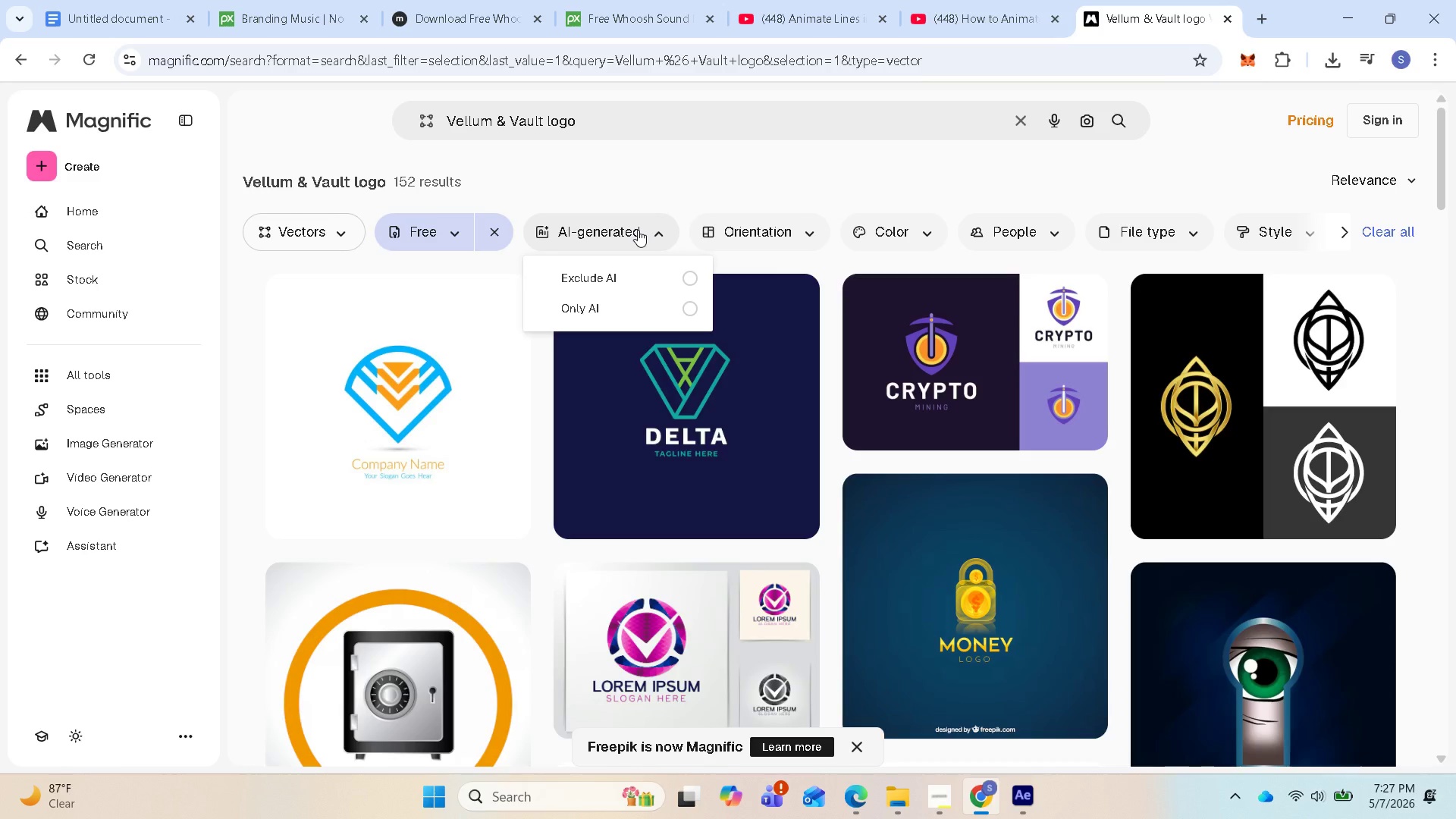 
left_click([690, 304])
 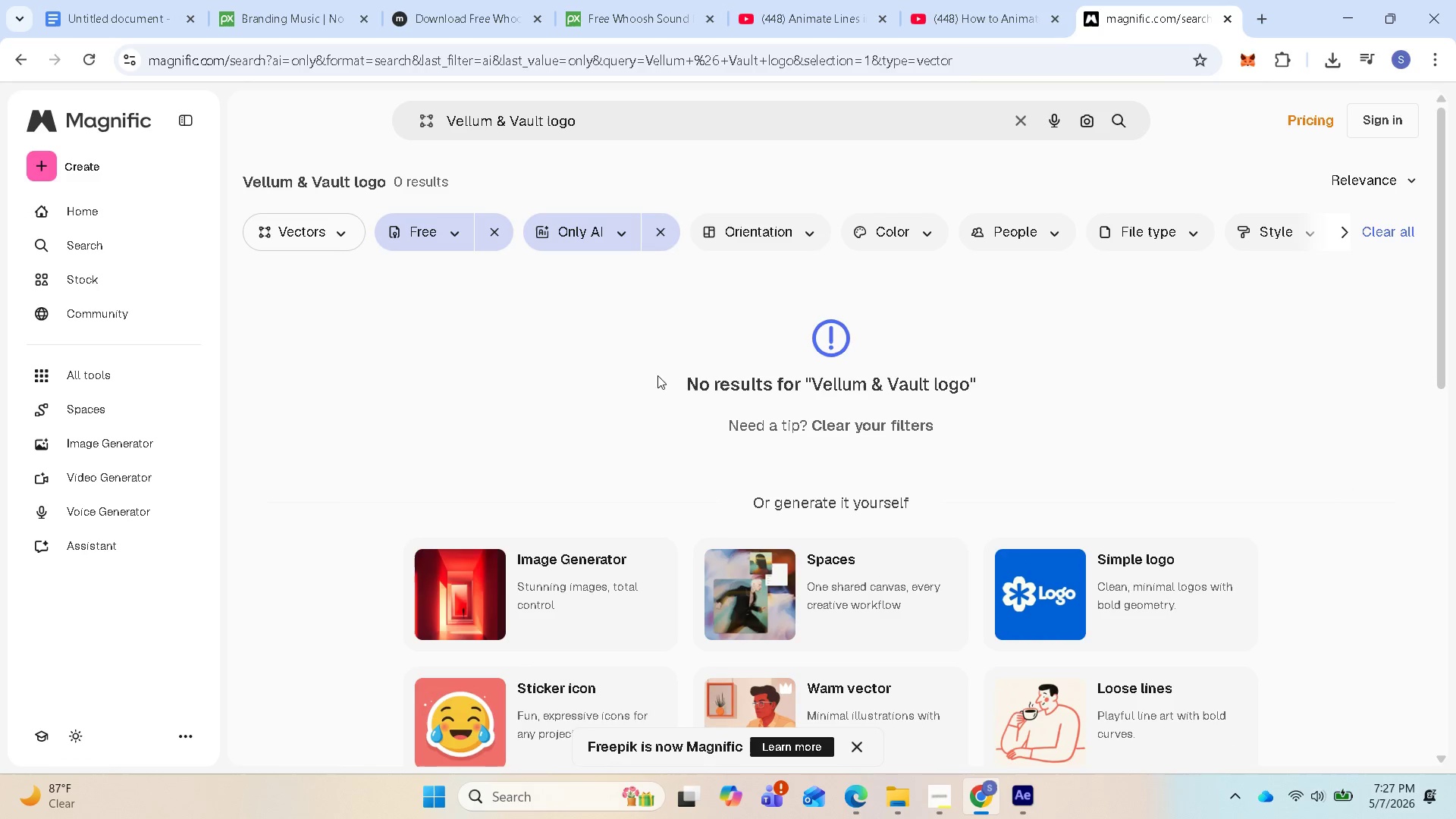 
left_click([626, 237])
 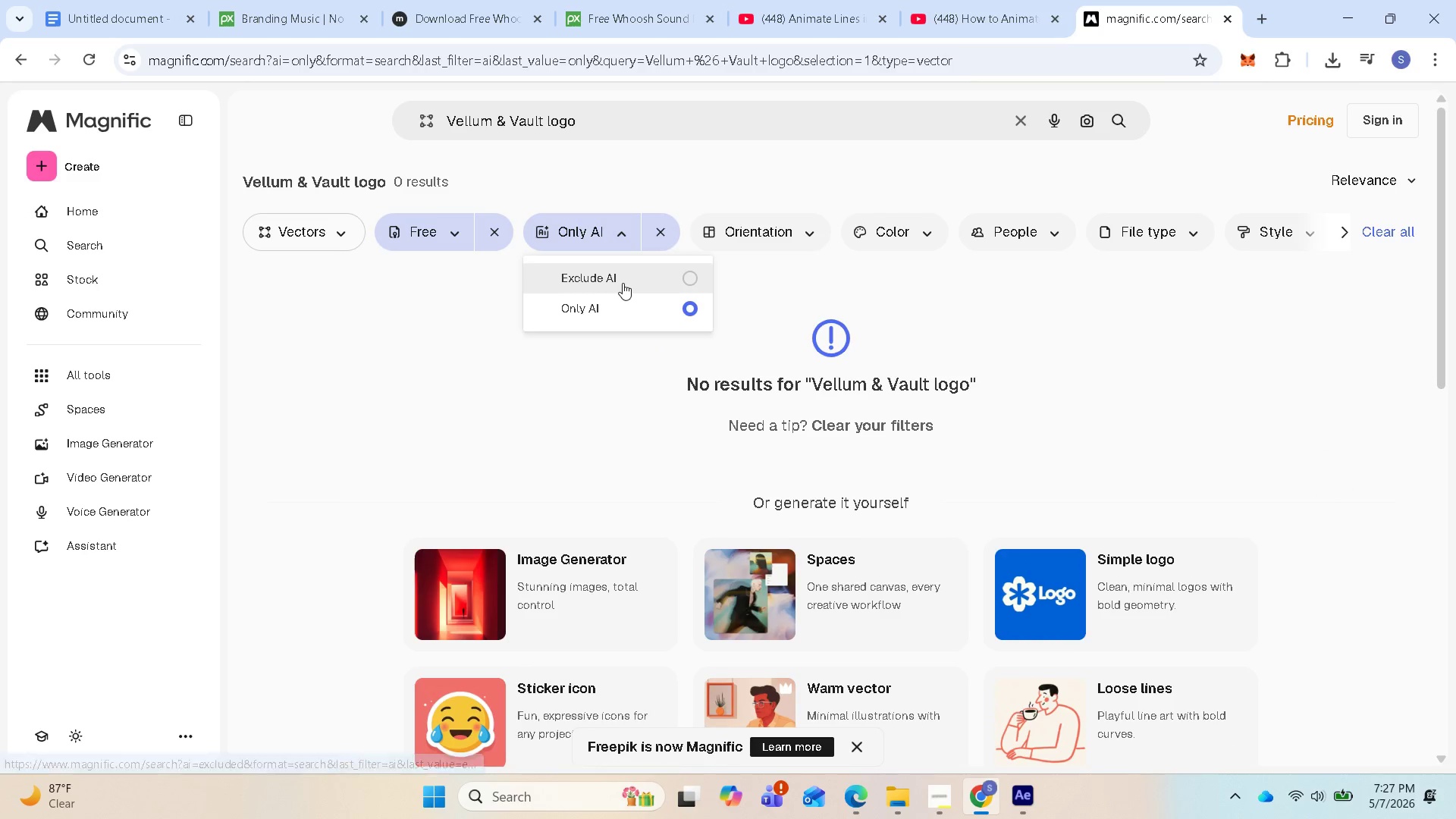 
left_click([623, 281])
 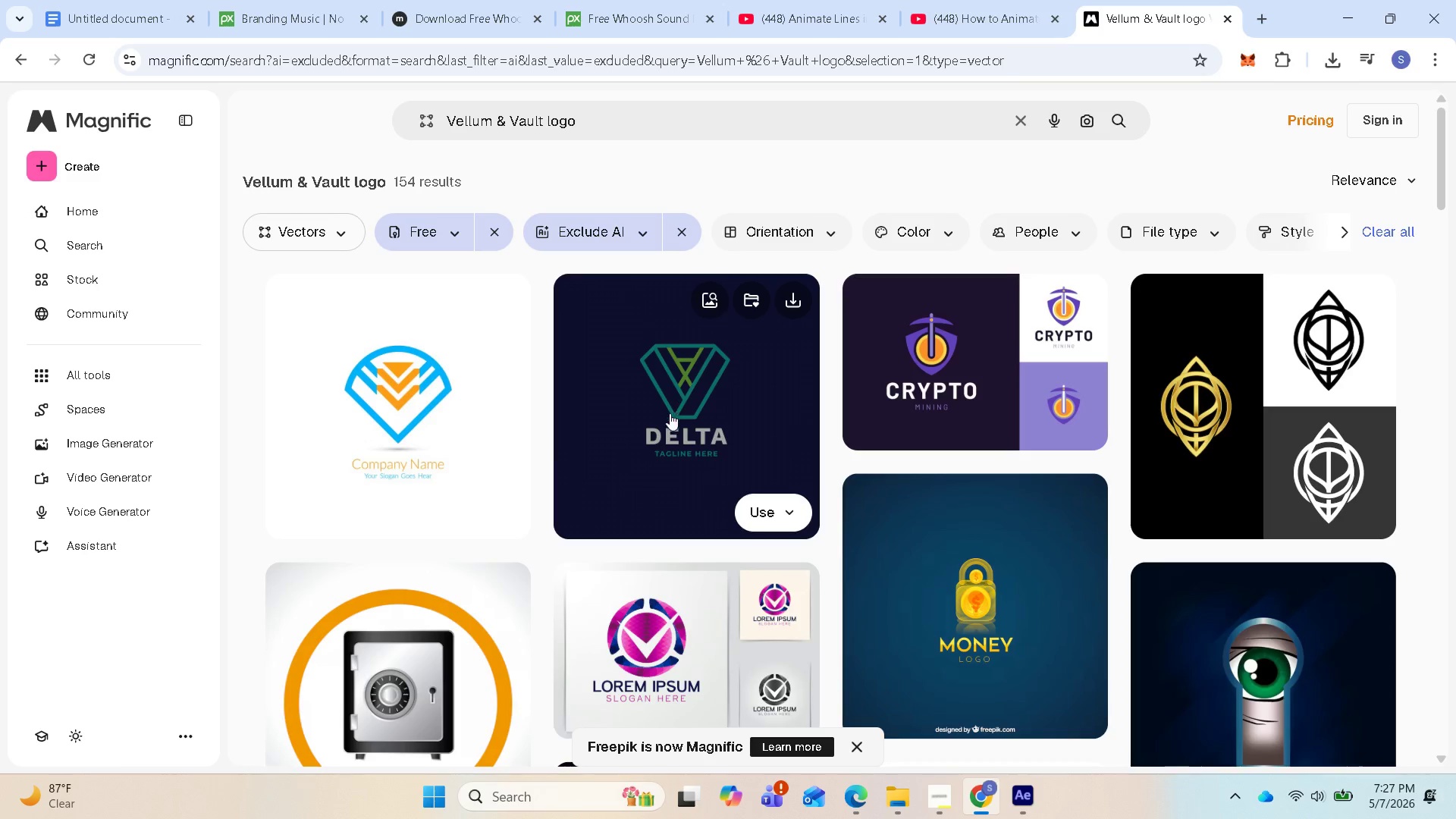 
scroll: coordinate [786, 368], scroll_direction: down, amount: 13.0
 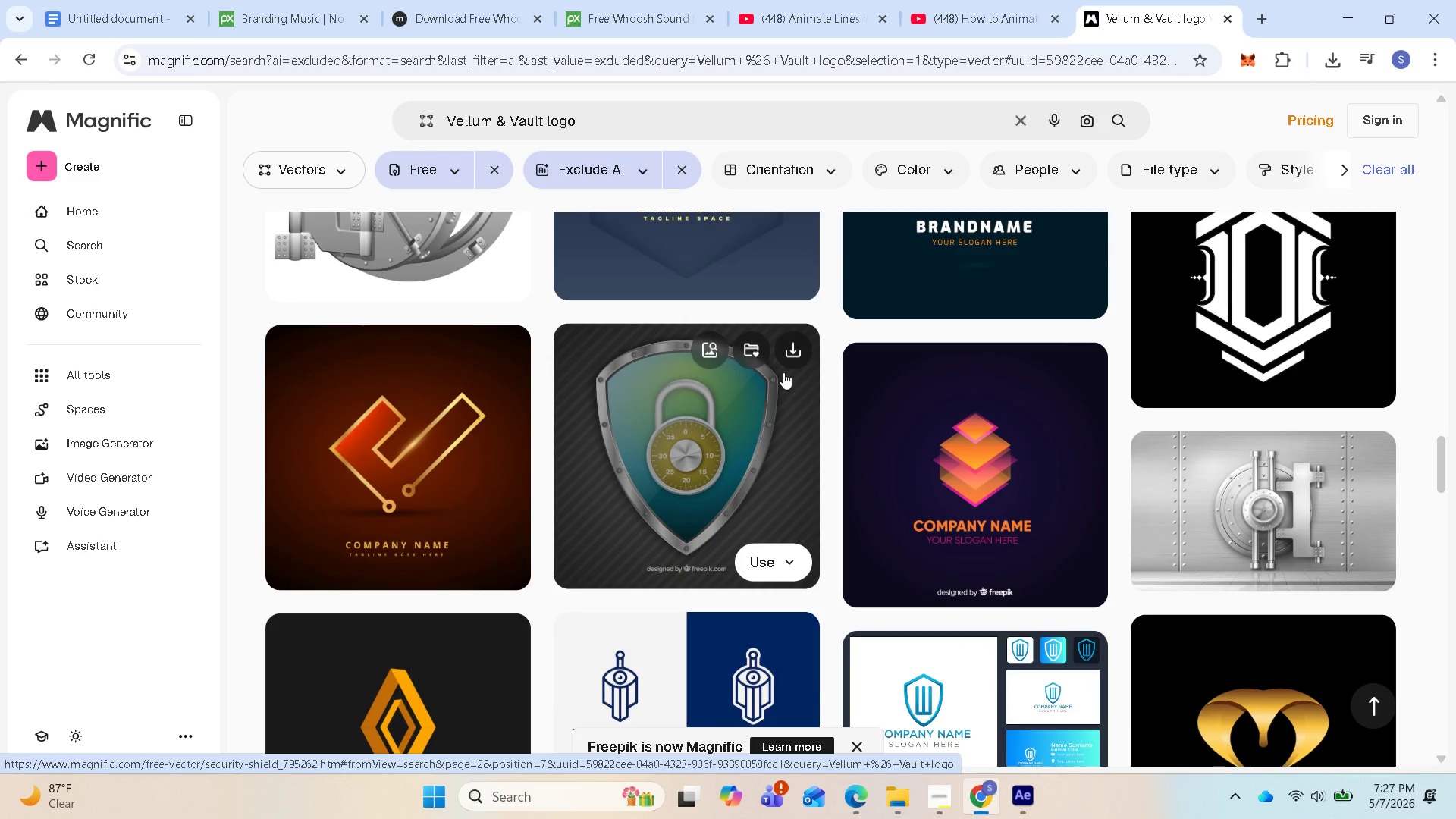 
scroll: coordinate [915, 569], scroll_direction: down, amount: 15.0
 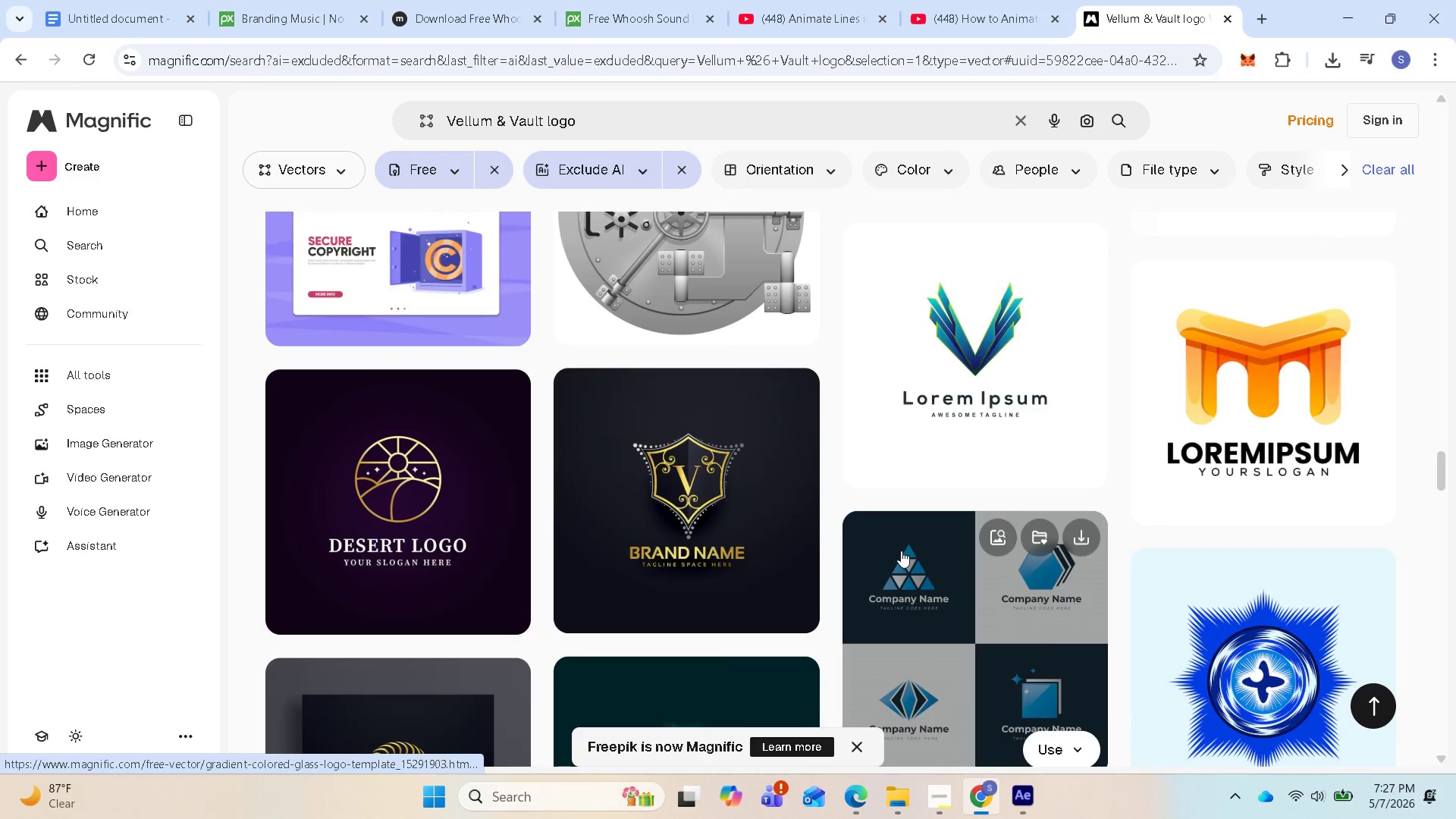 
scroll: coordinate [741, 544], scroll_direction: down, amount: 17.0
 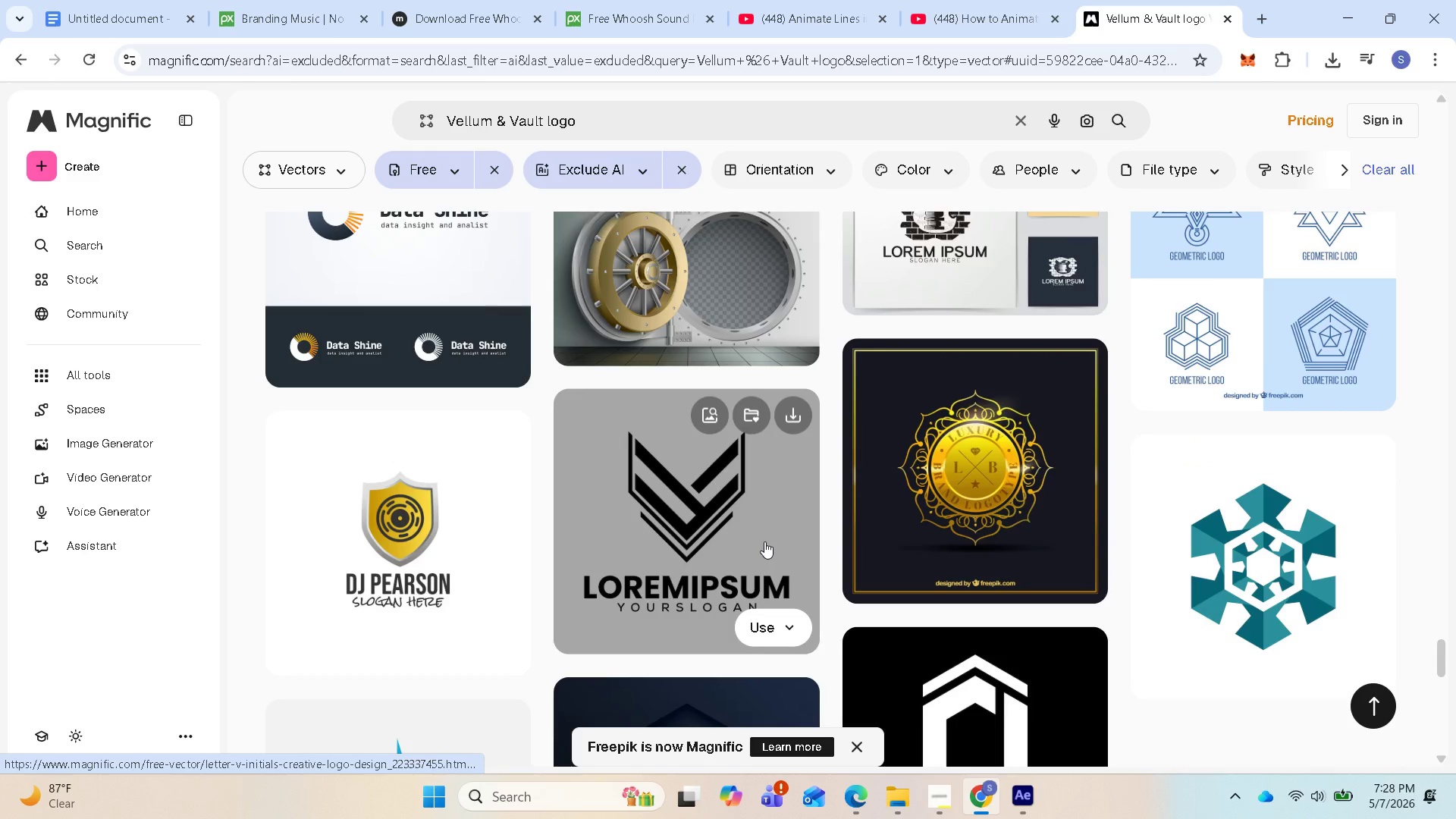 
scroll: coordinate [766, 545], scroll_direction: down, amount: 8.0
 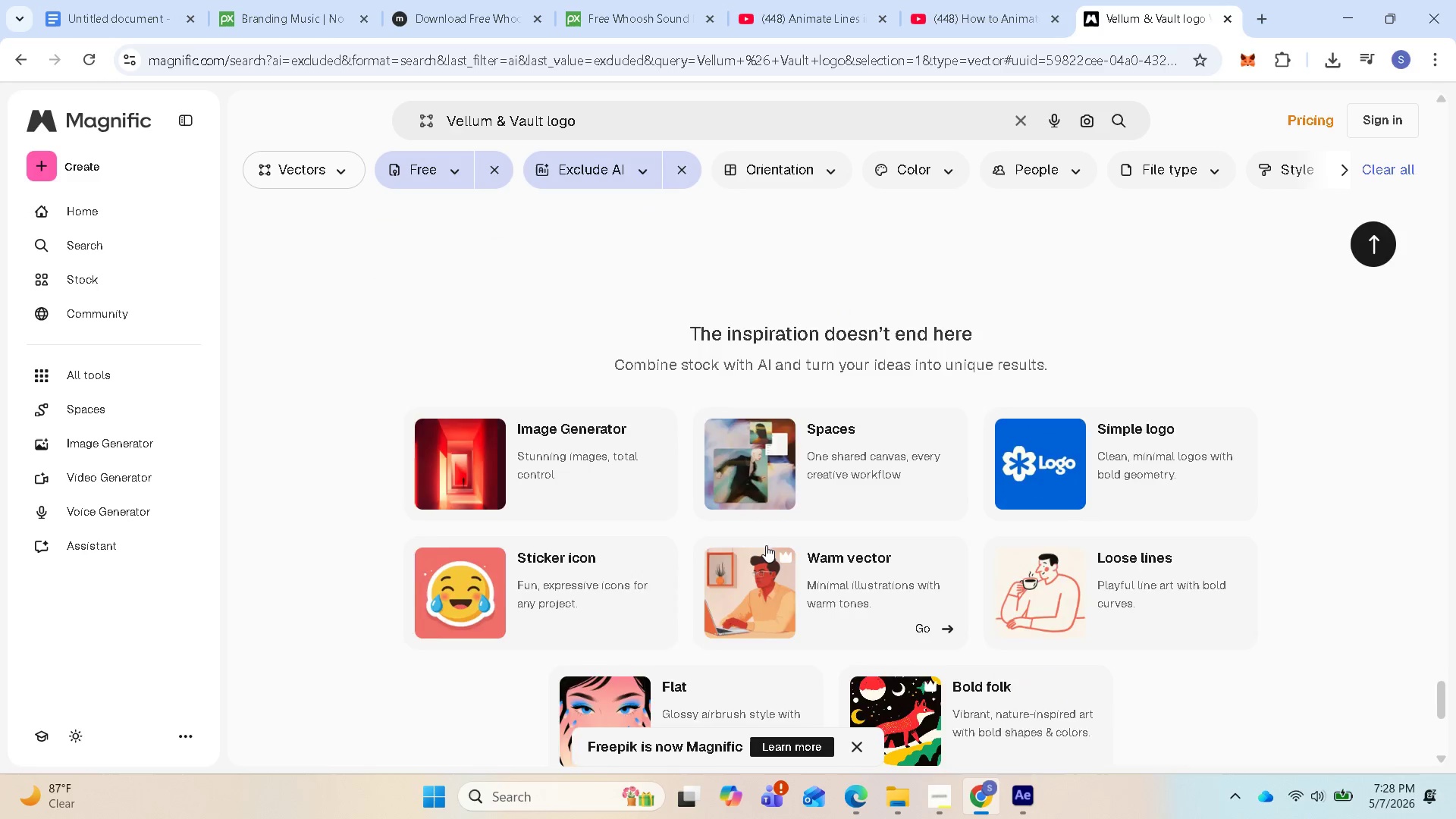 
scroll: coordinate [793, 502], scroll_direction: up, amount: 21.0
 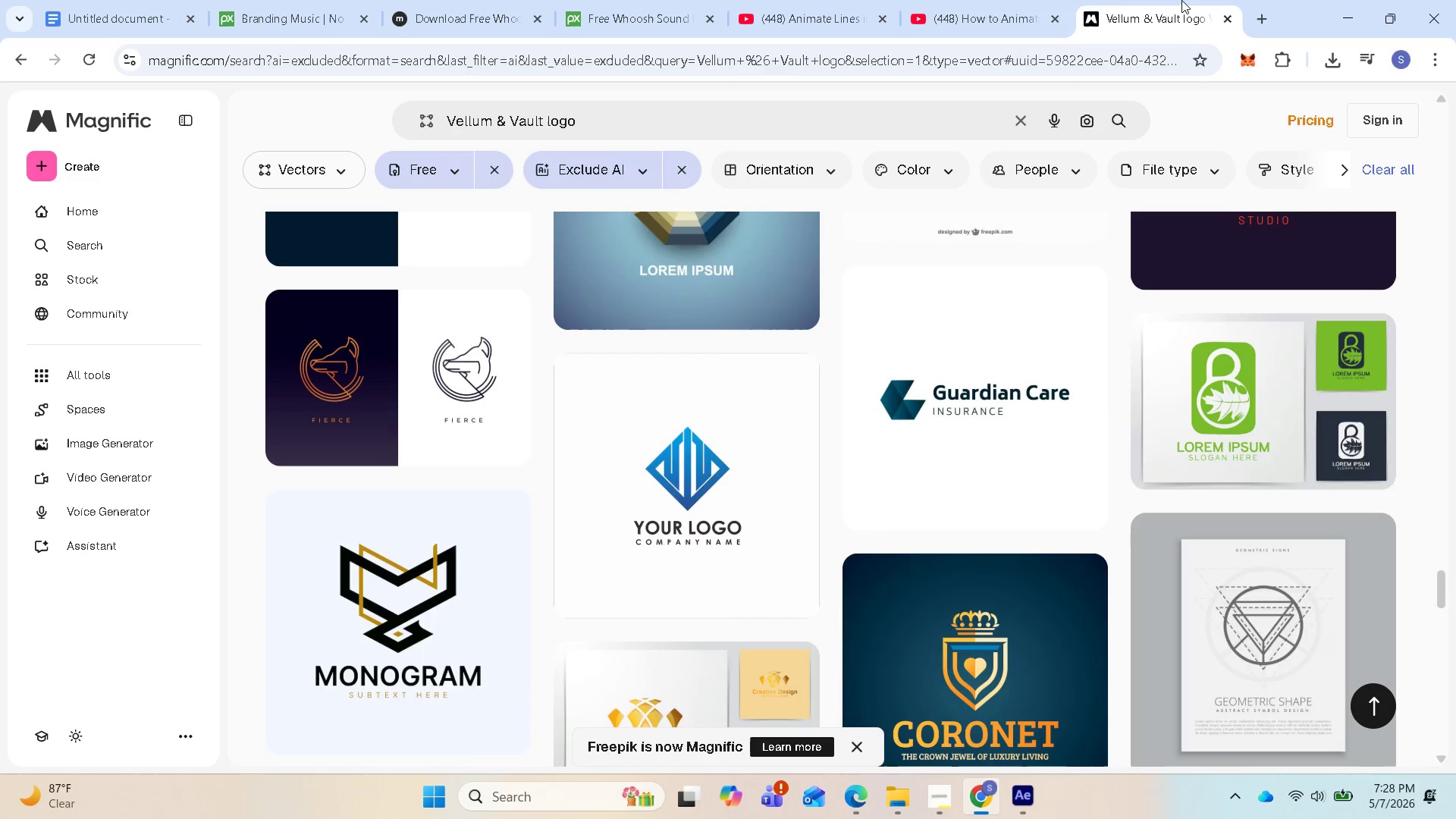 
left_click([1256, 17])
 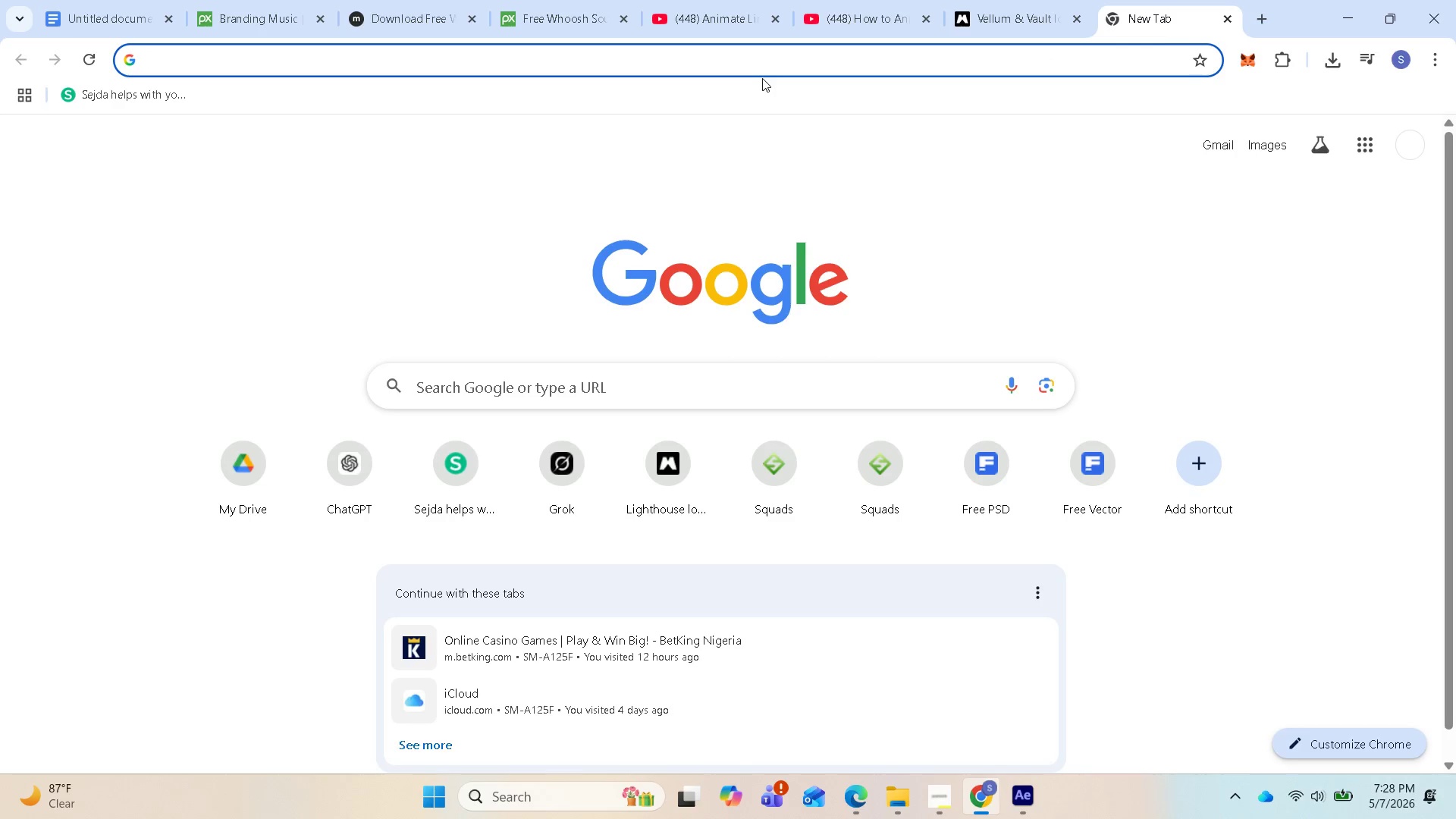 
key(Control+V)
 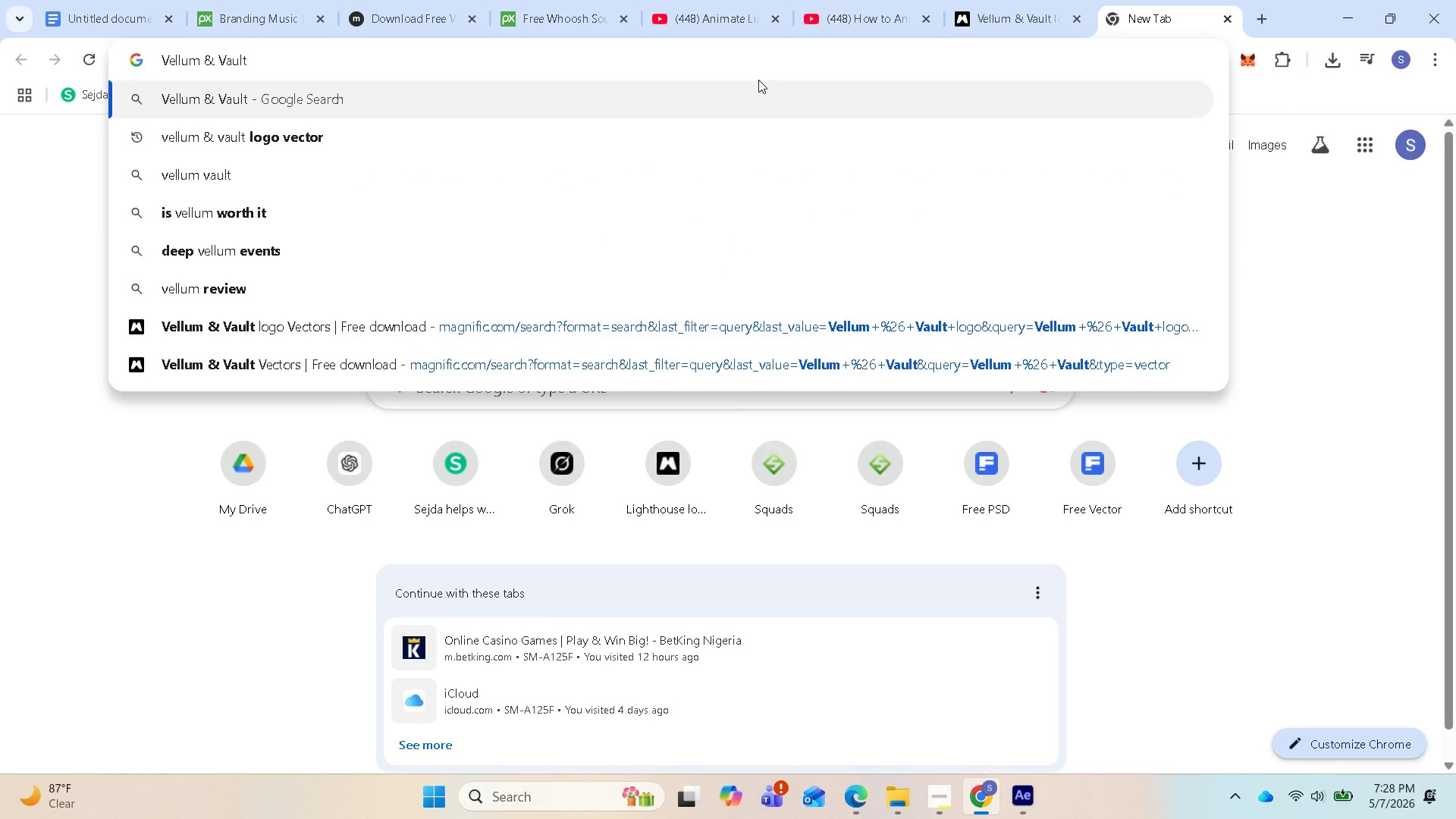 
key(Space)
 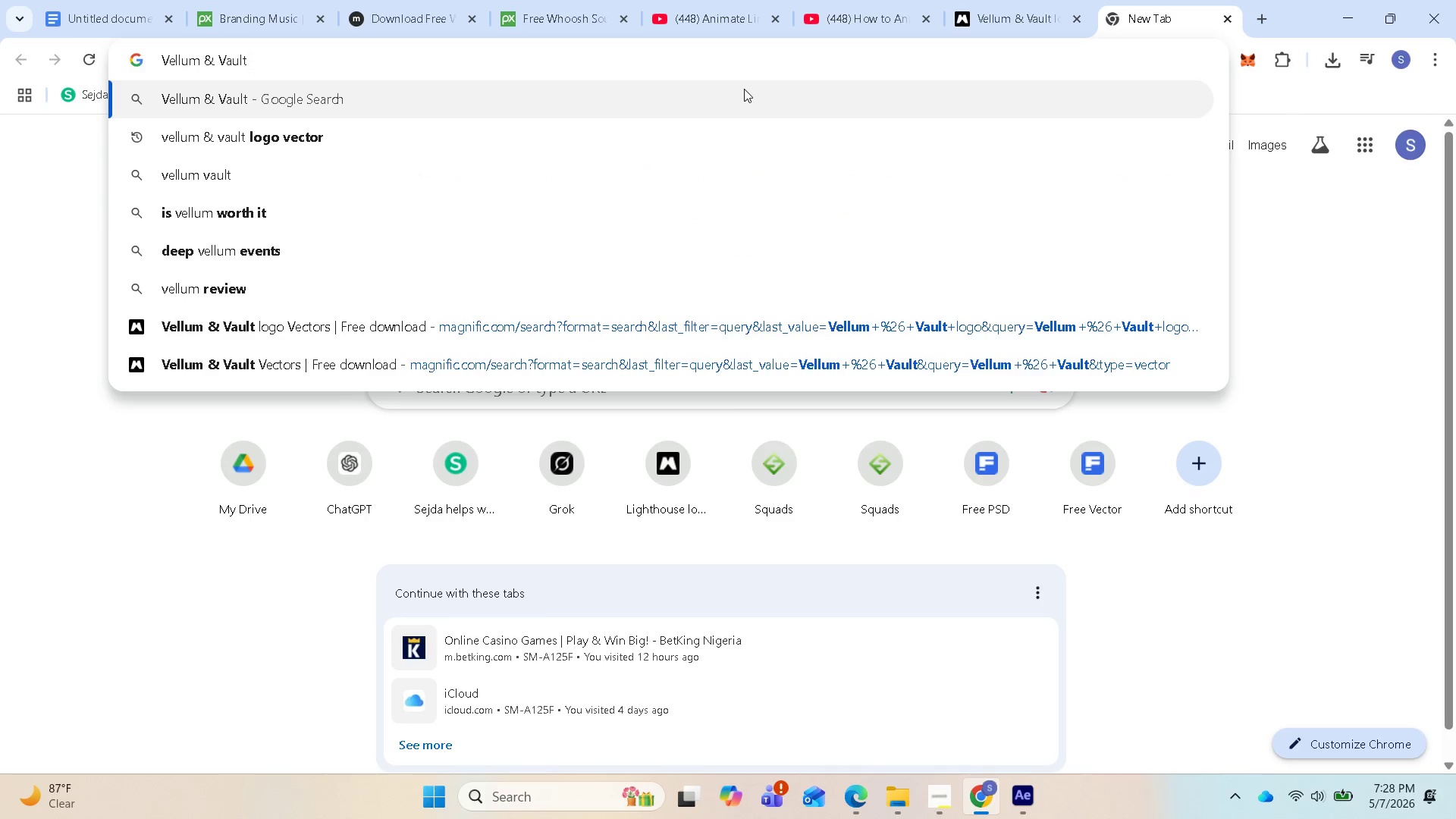 
type(logo png)
 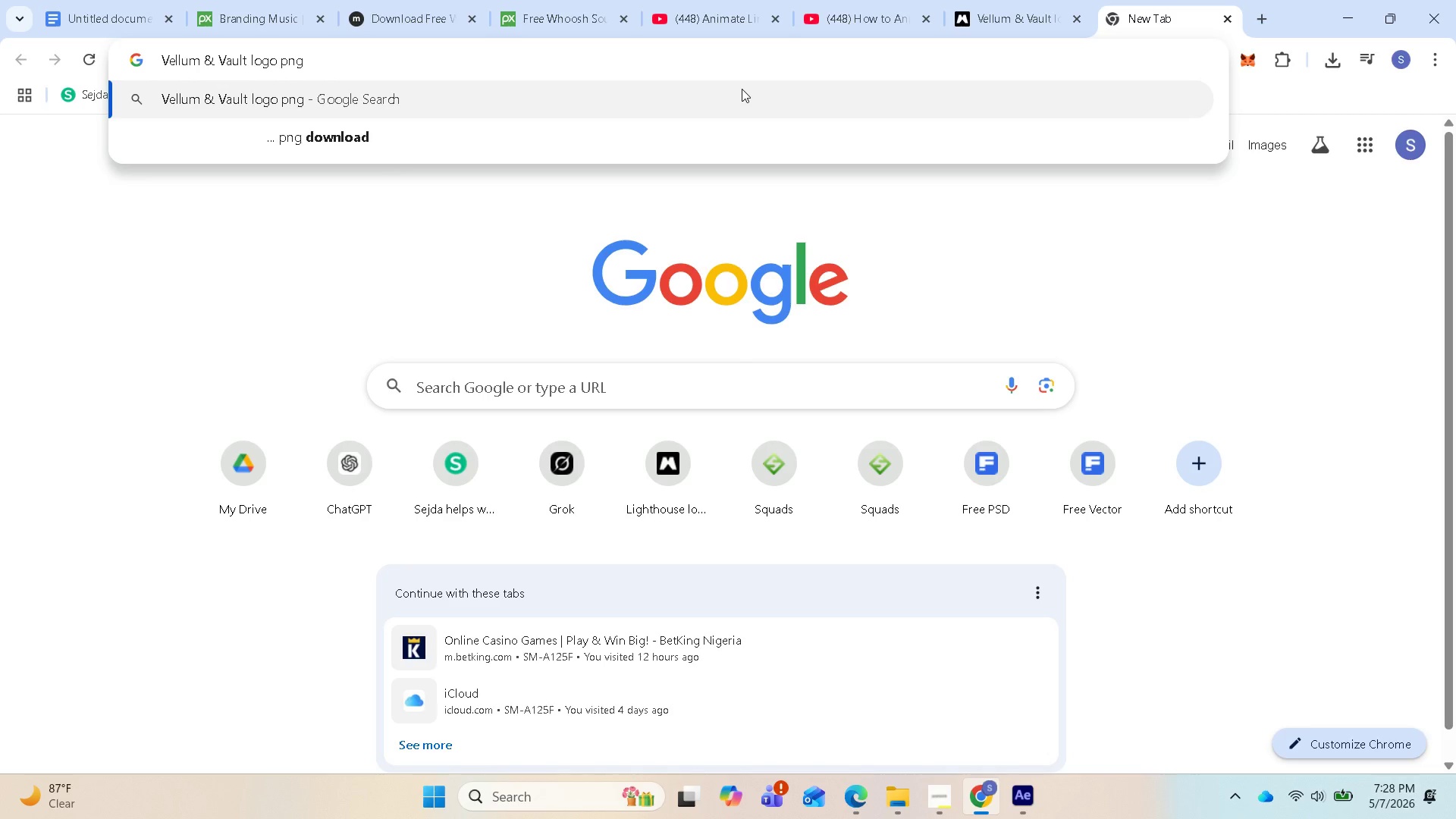 
key(Enter)
 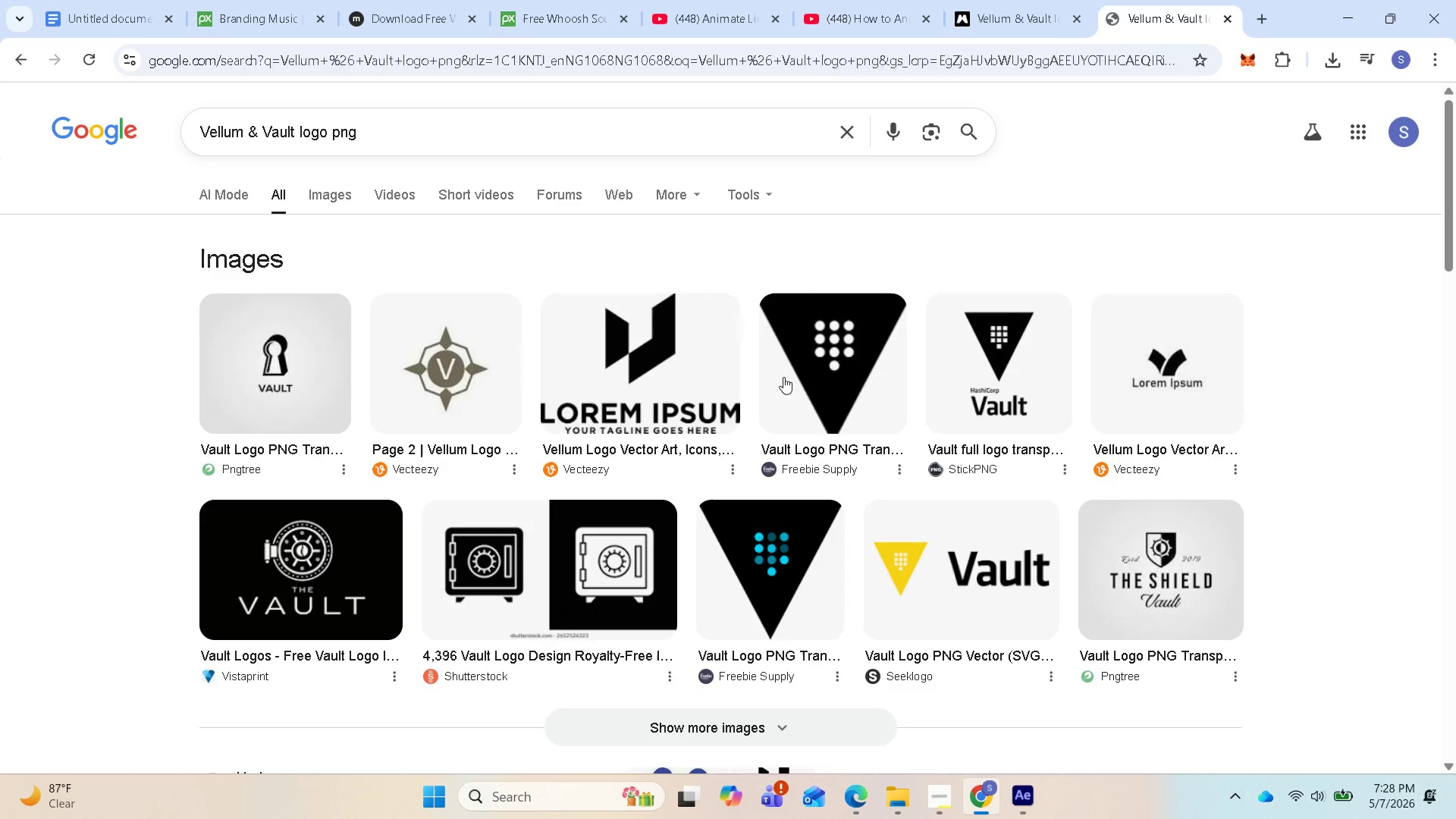 
scroll: coordinate [808, 429], scroll_direction: down, amount: 14.0
 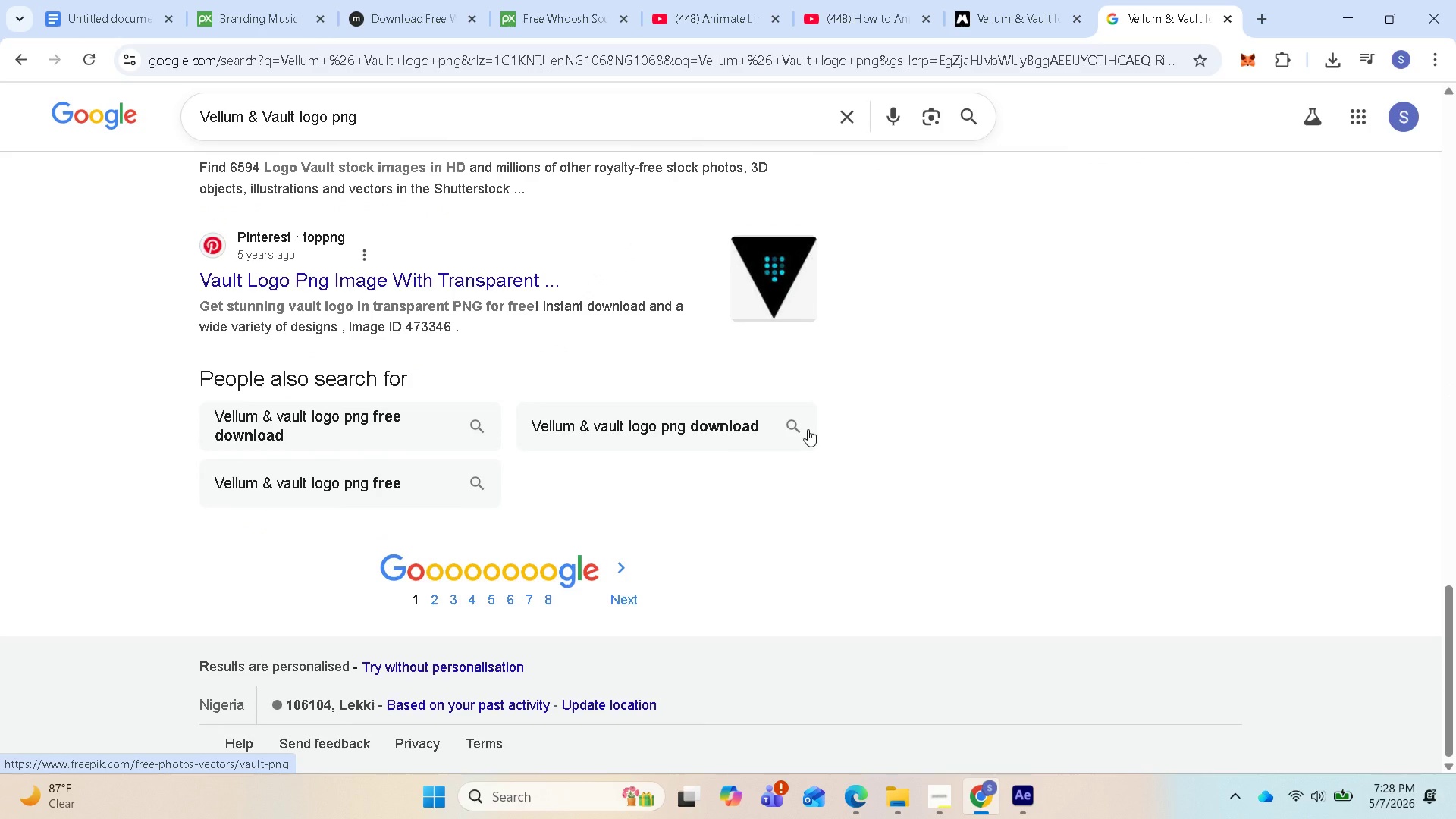 
scroll: coordinate [814, 400], scroll_direction: up, amount: 21.0
 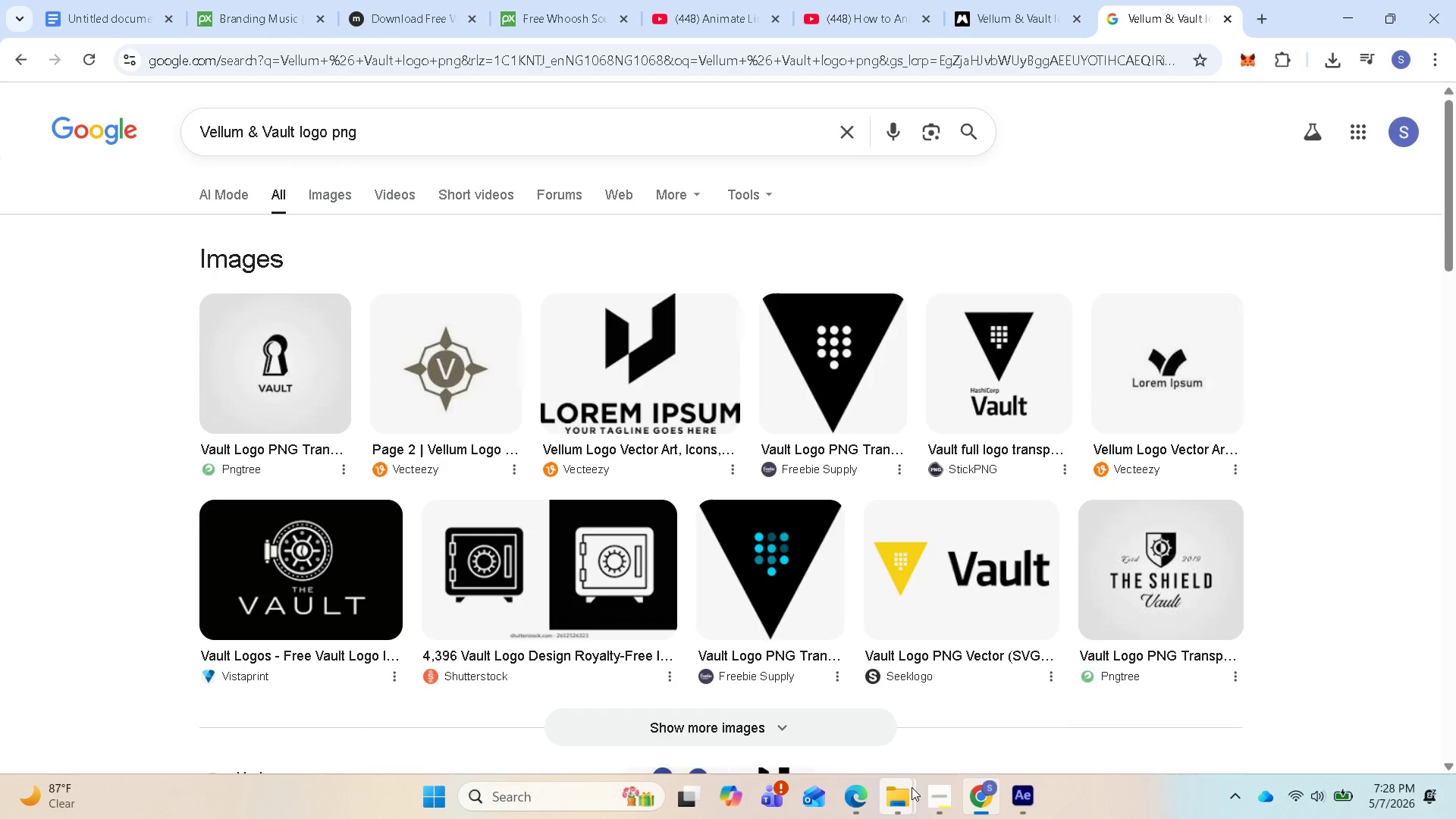 
left_click([934, 789])